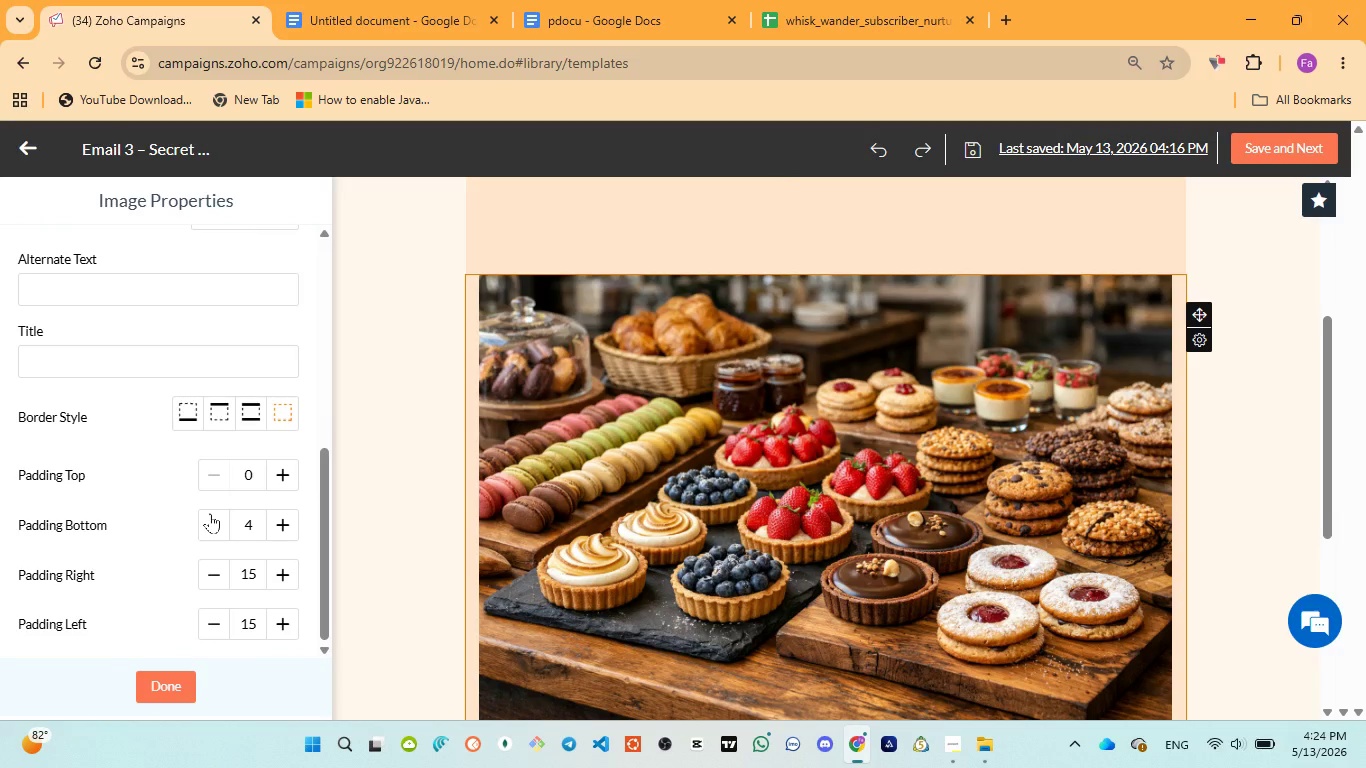 
triple_click([210, 513])
 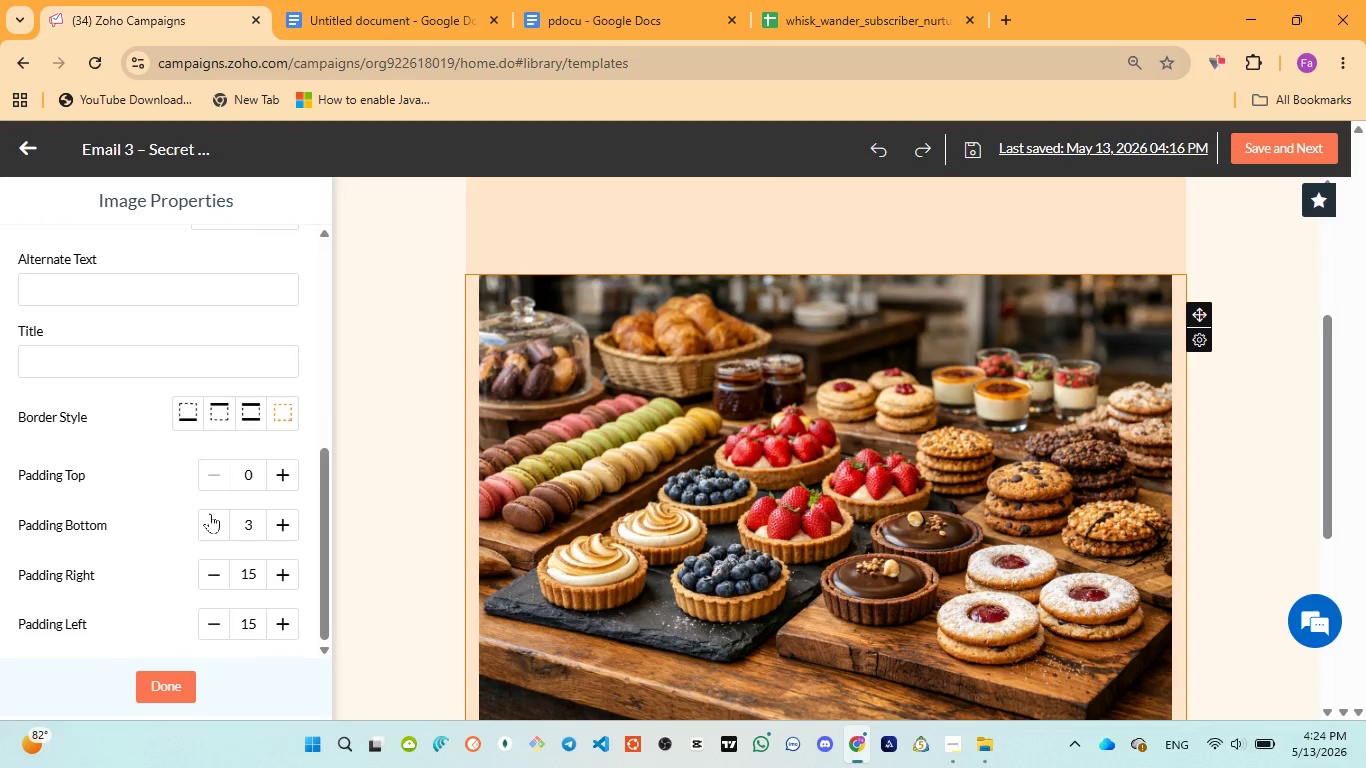 
triple_click([210, 513])
 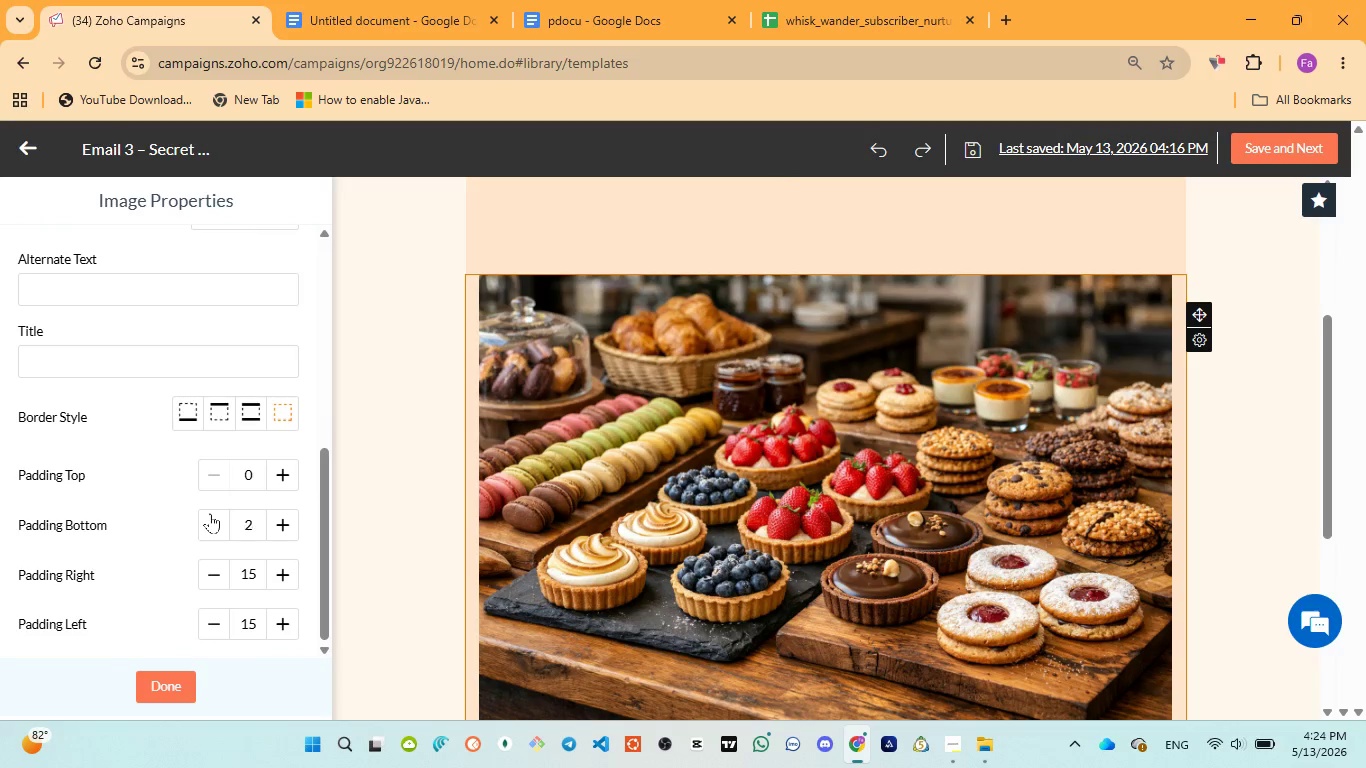 
triple_click([210, 513])
 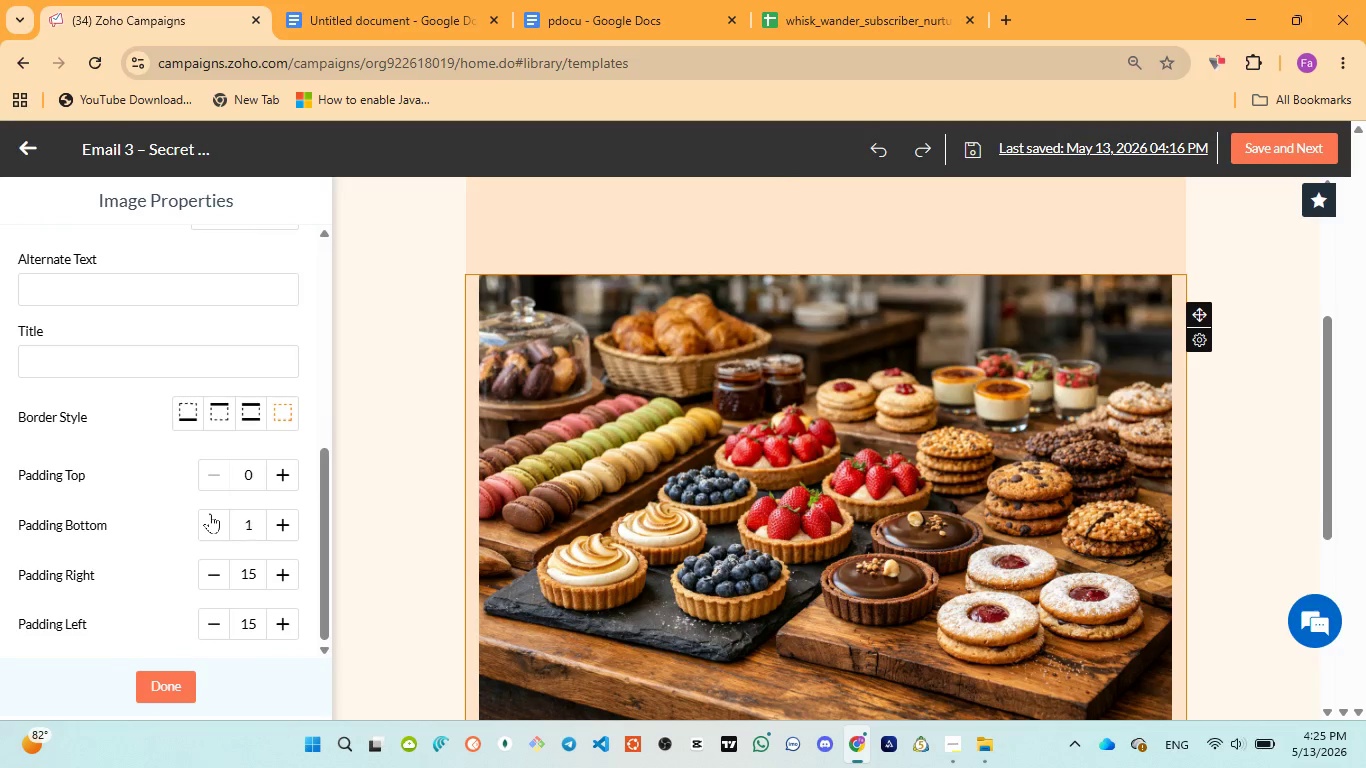 
triple_click([210, 513])
 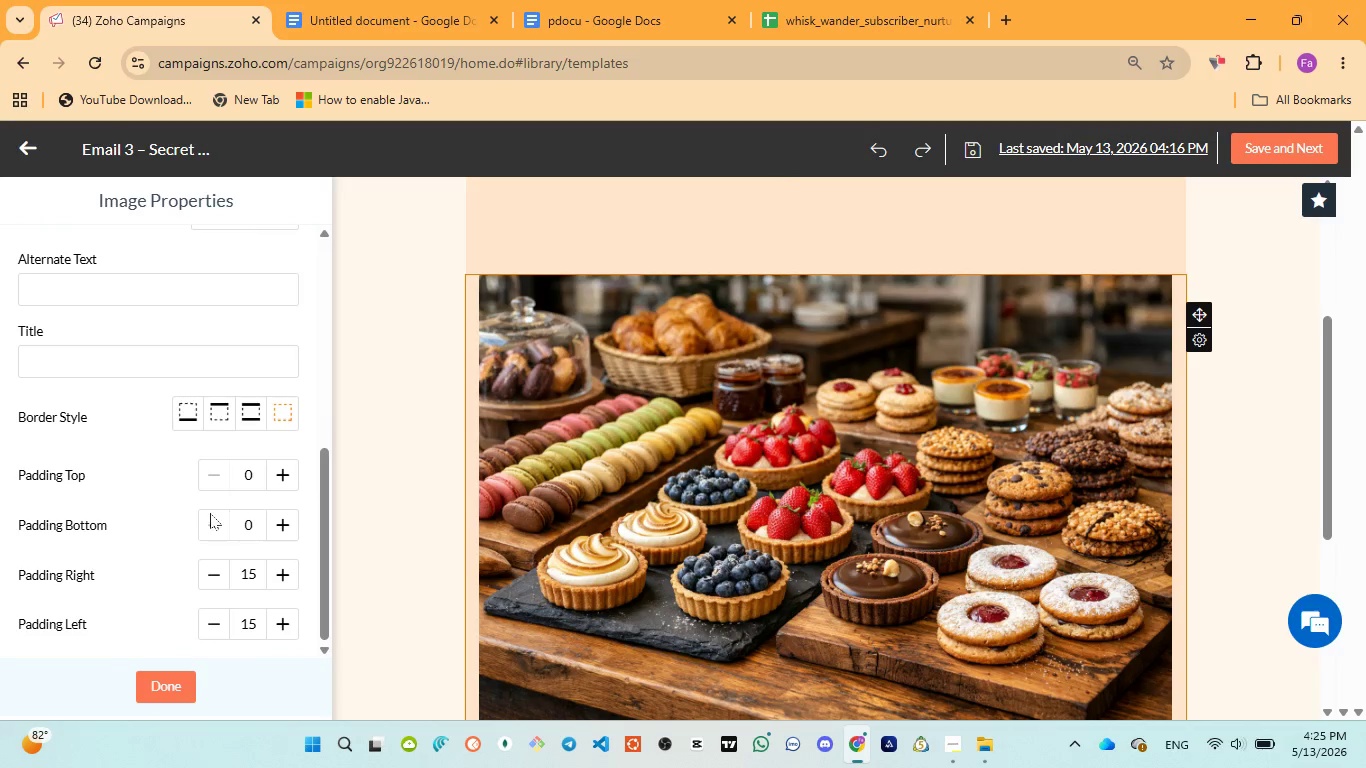 
triple_click([210, 513])
 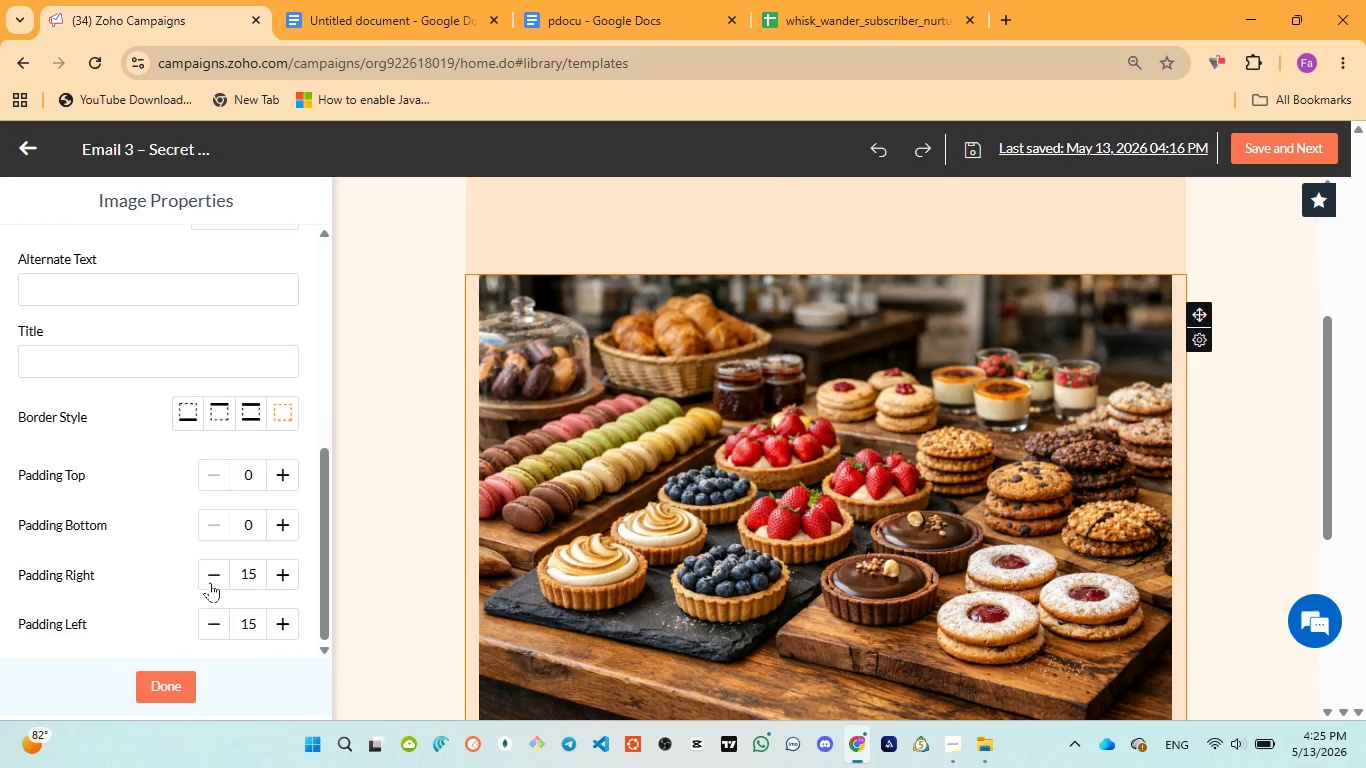 
left_click([210, 582])
 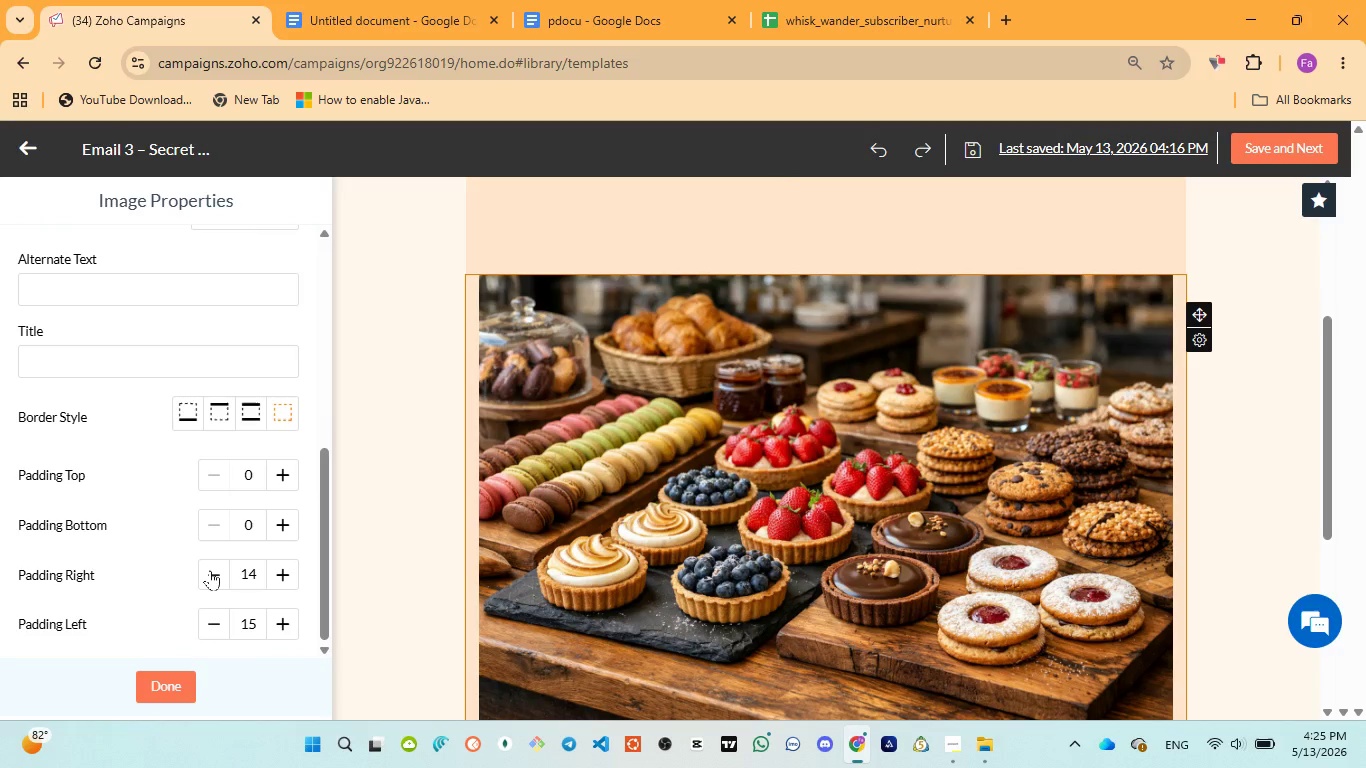 
double_click([211, 570])
 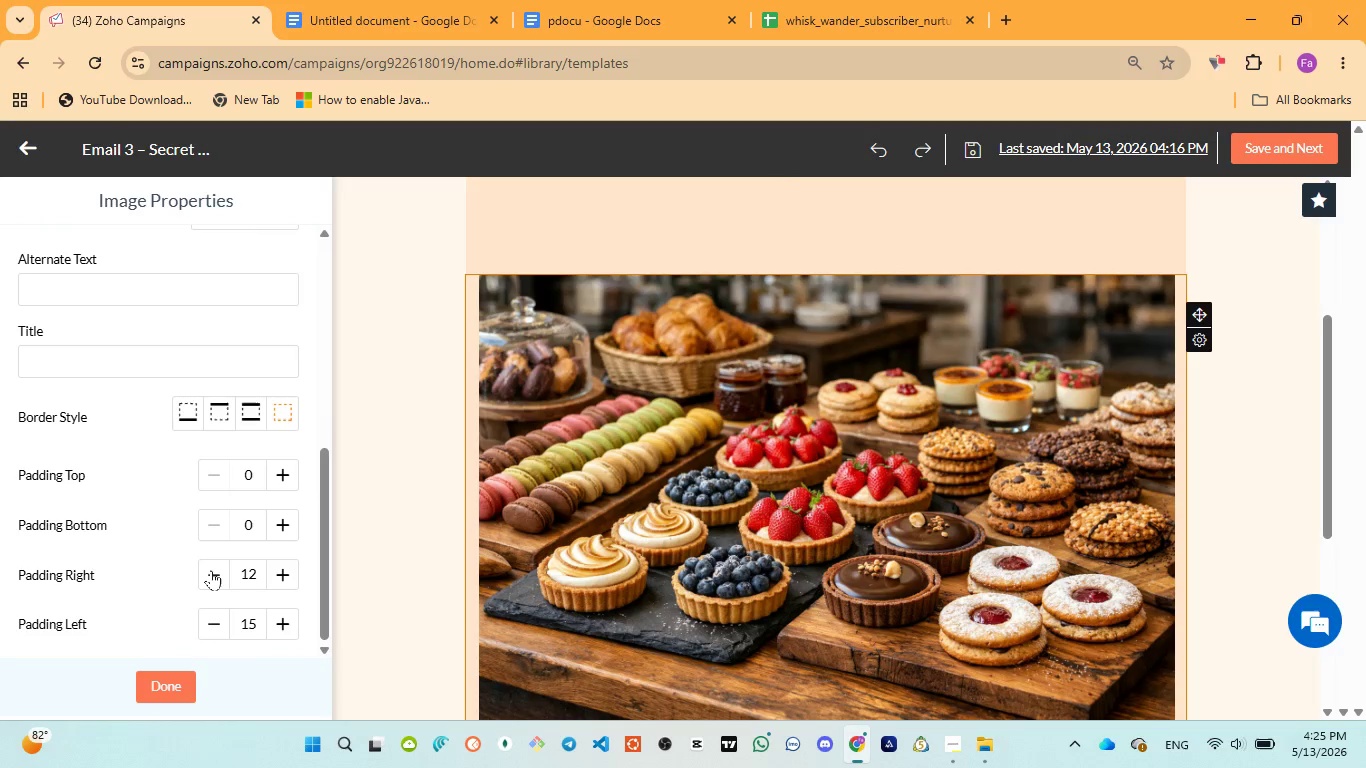 
triple_click([211, 570])
 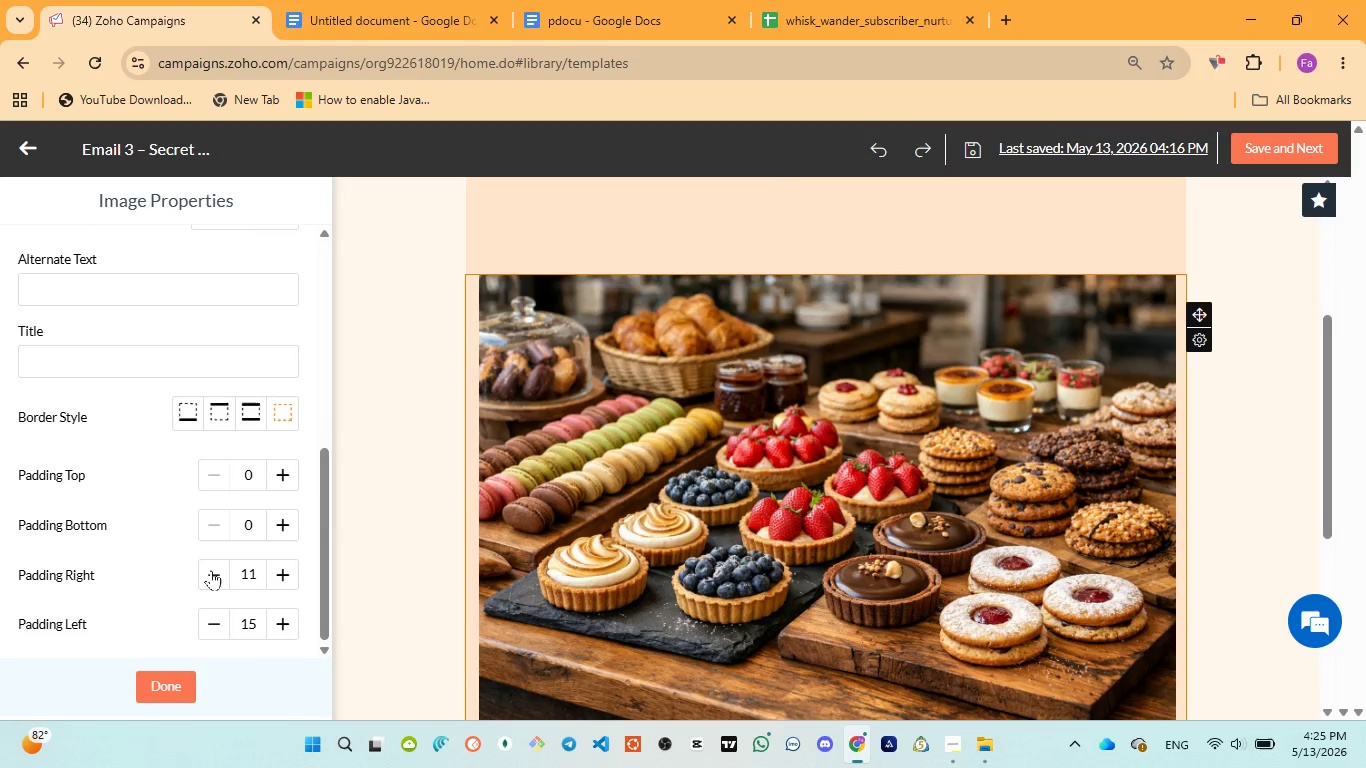 
triple_click([211, 570])
 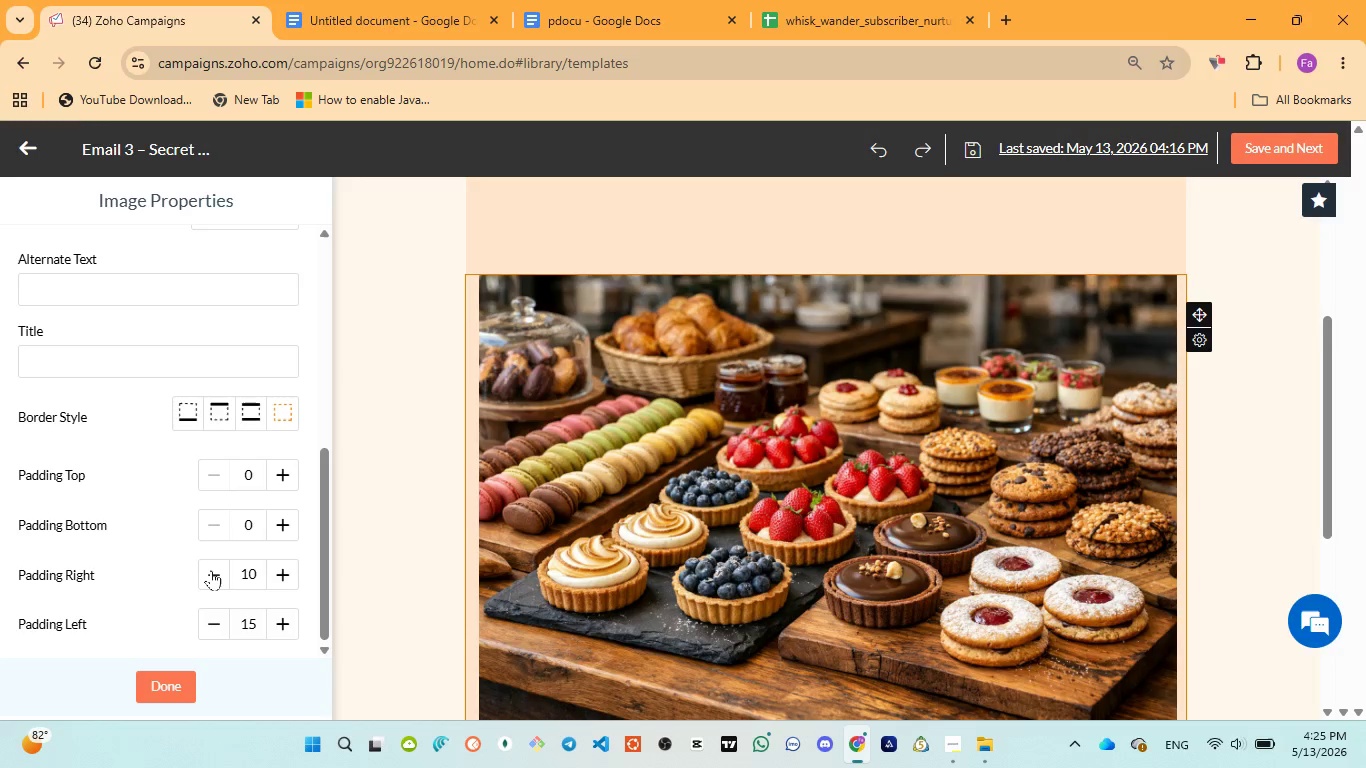 
triple_click([211, 570])
 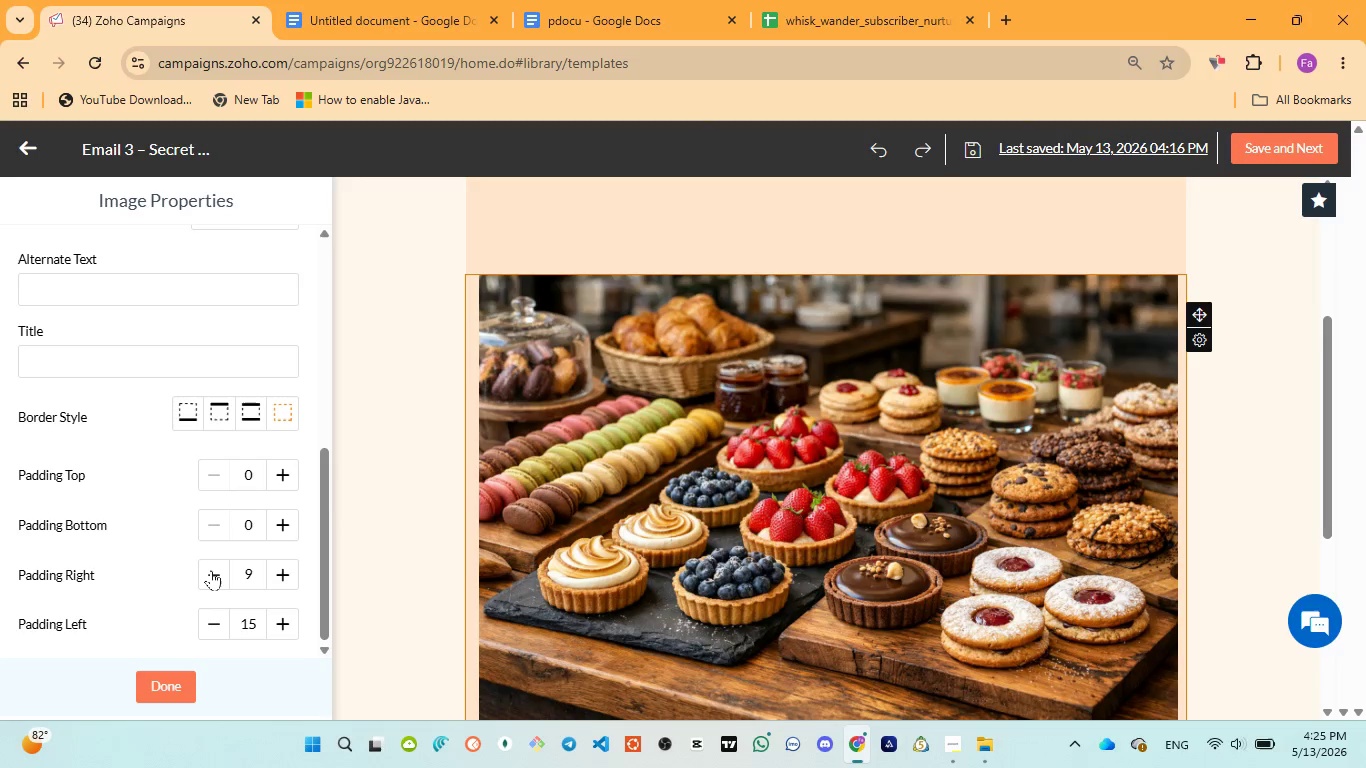 
triple_click([211, 570])
 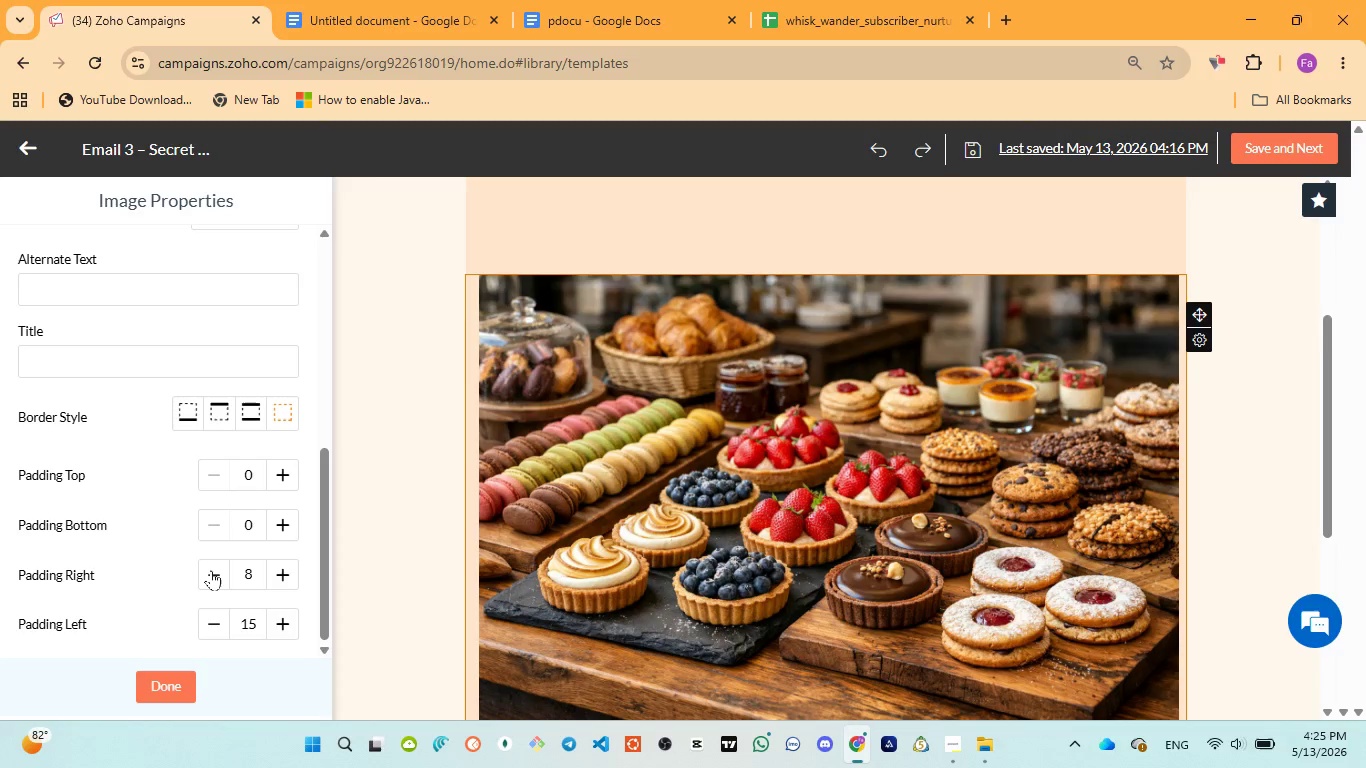 
triple_click([211, 570])
 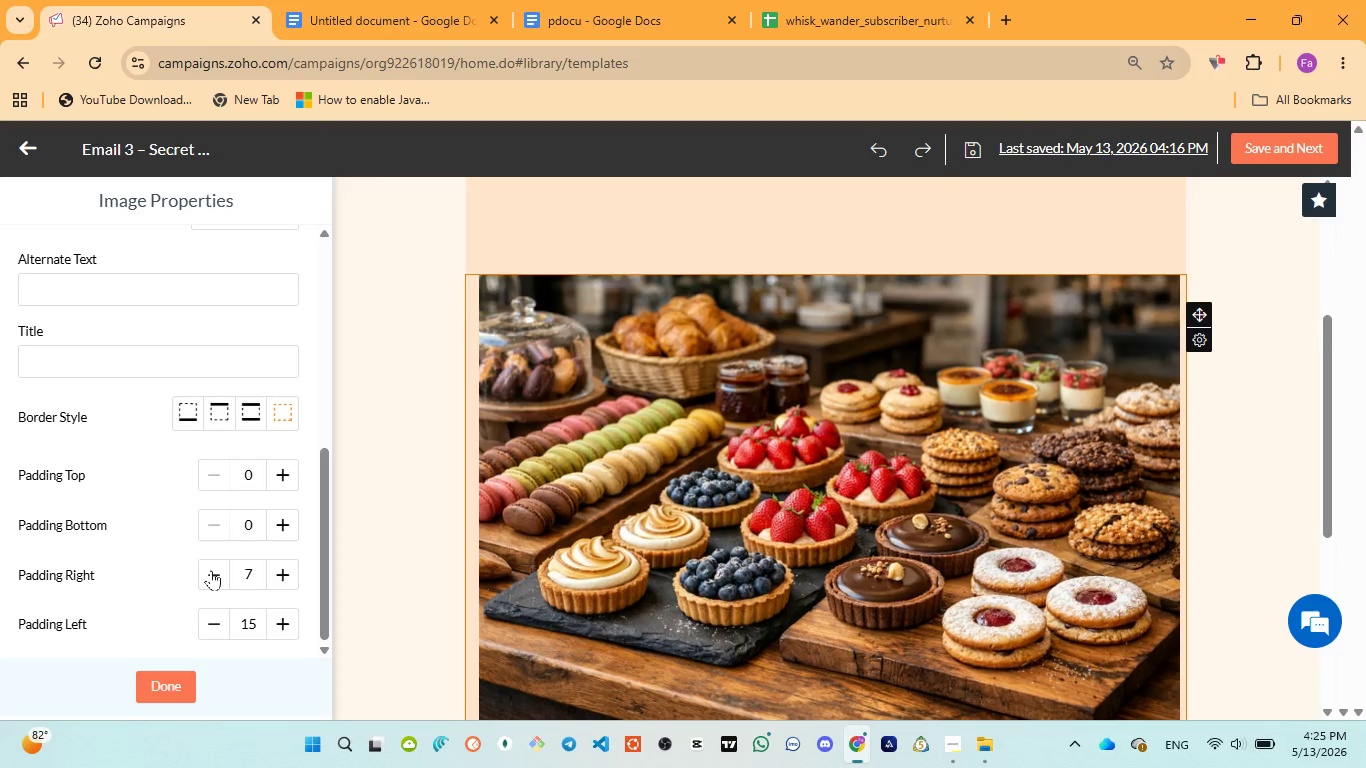 
triple_click([211, 570])
 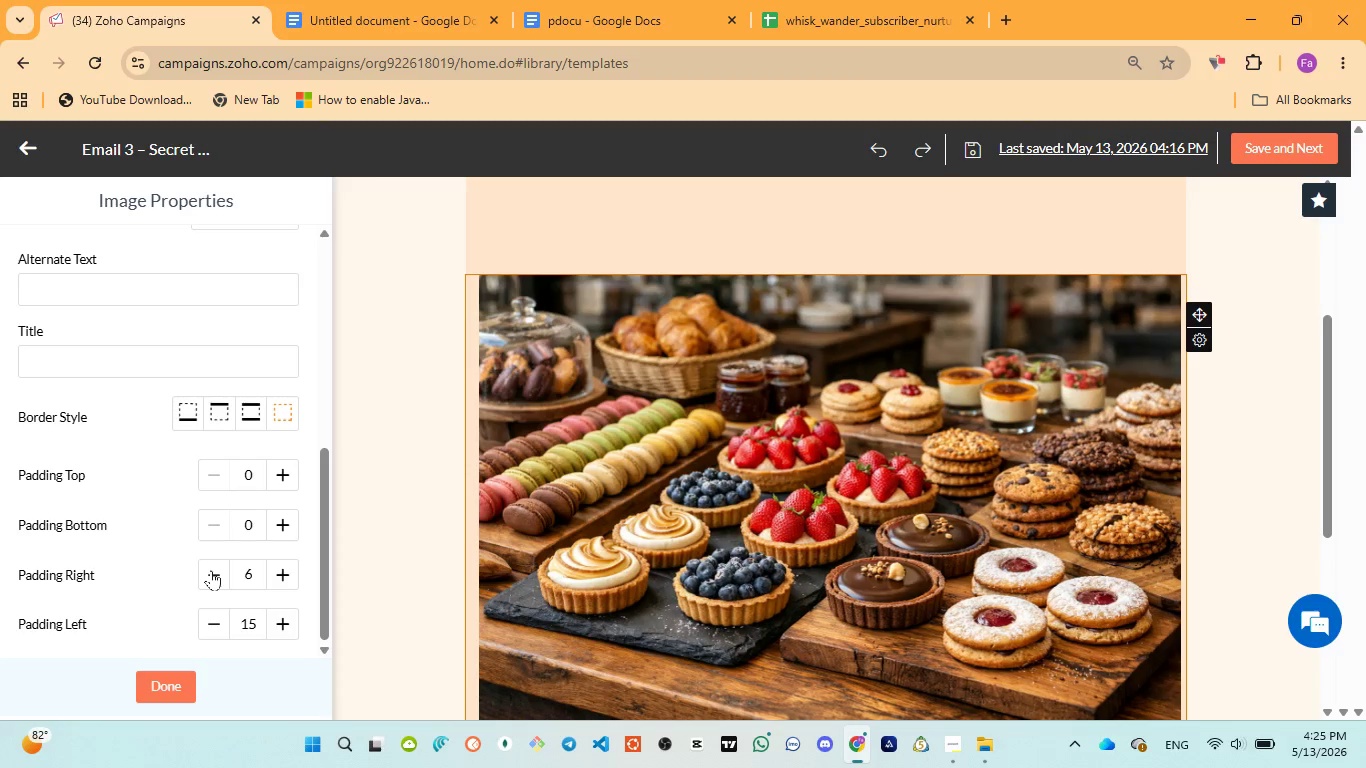 
triple_click([211, 570])
 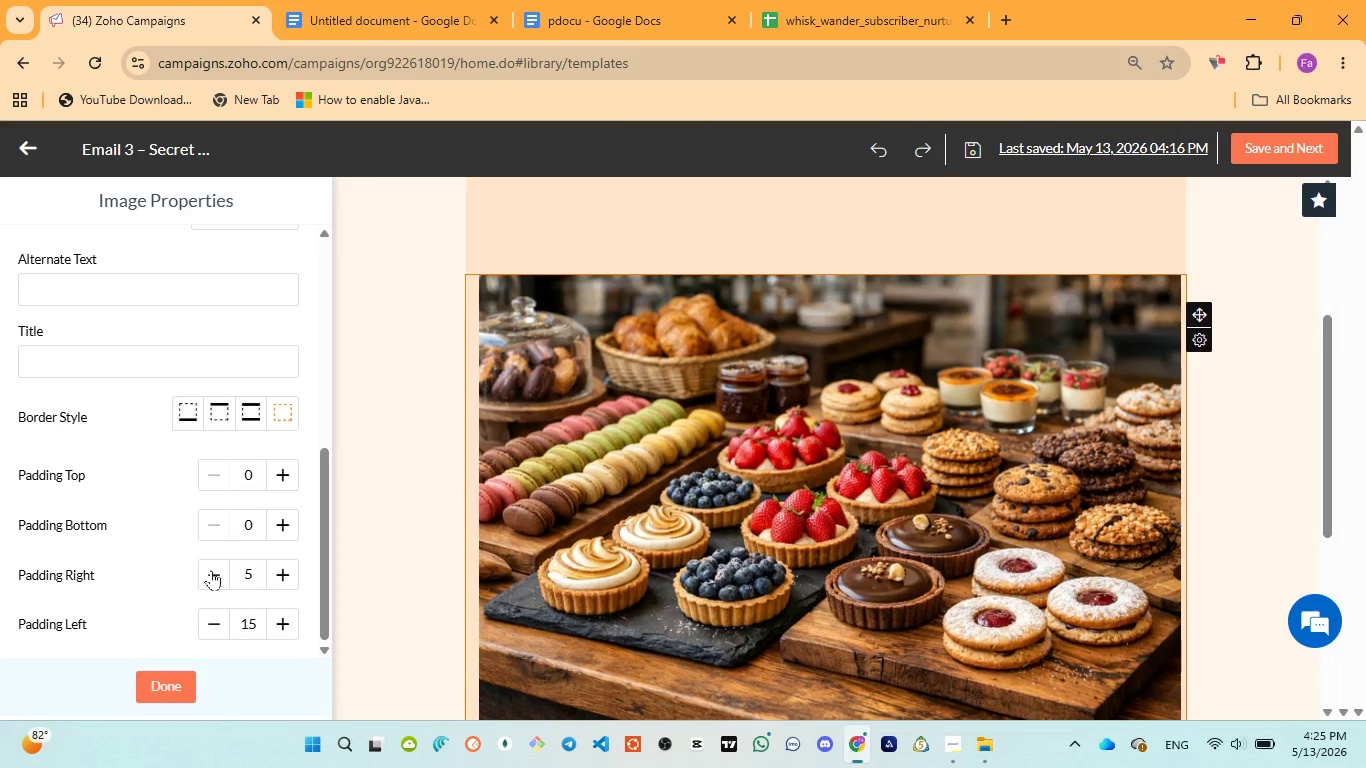 
triple_click([211, 570])
 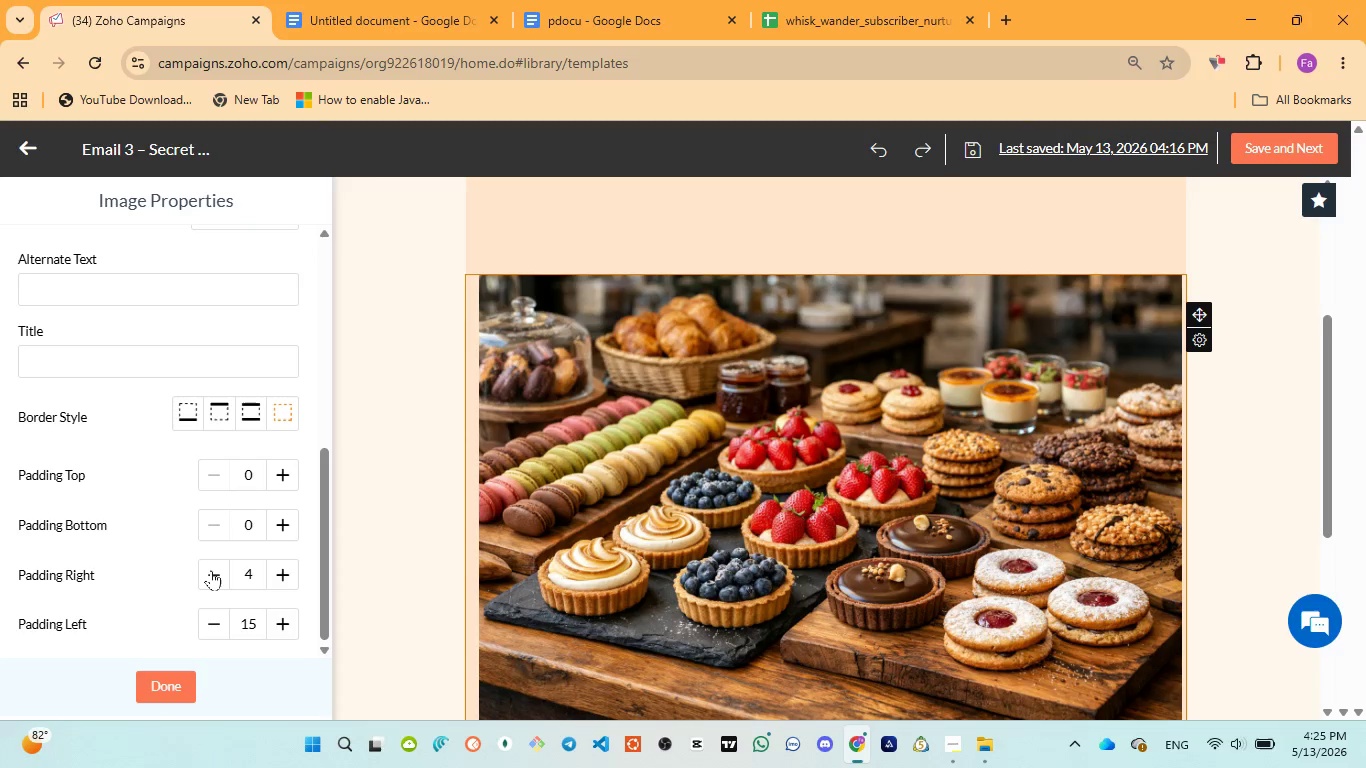 
triple_click([211, 570])
 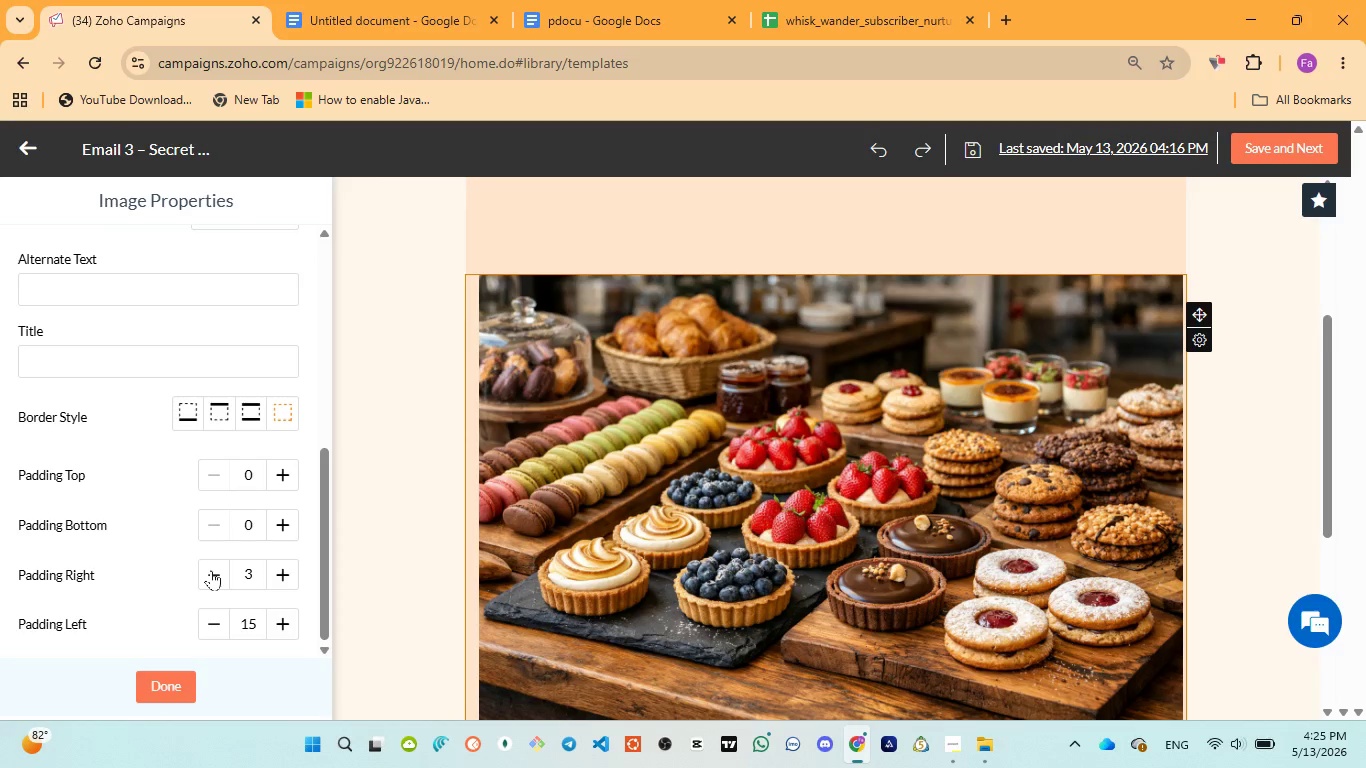 
triple_click([211, 570])
 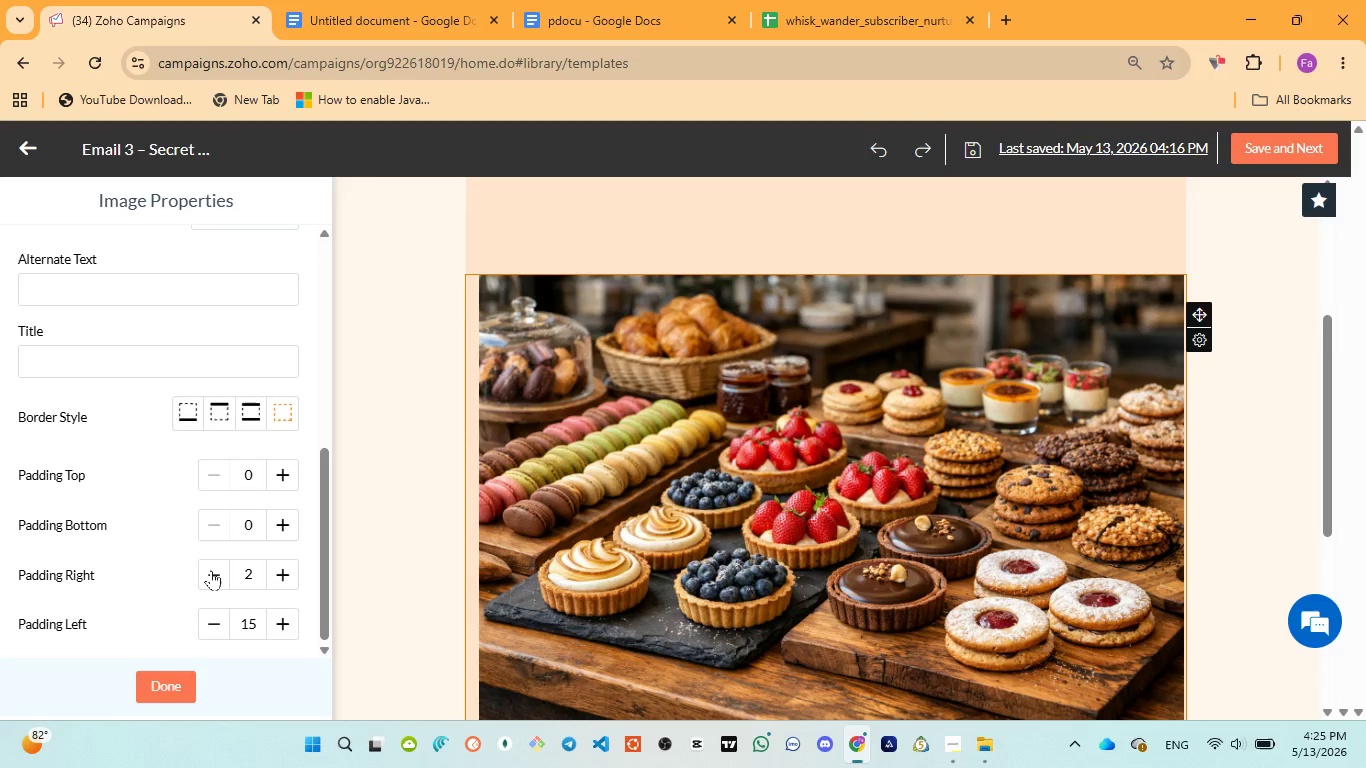 
triple_click([211, 570])
 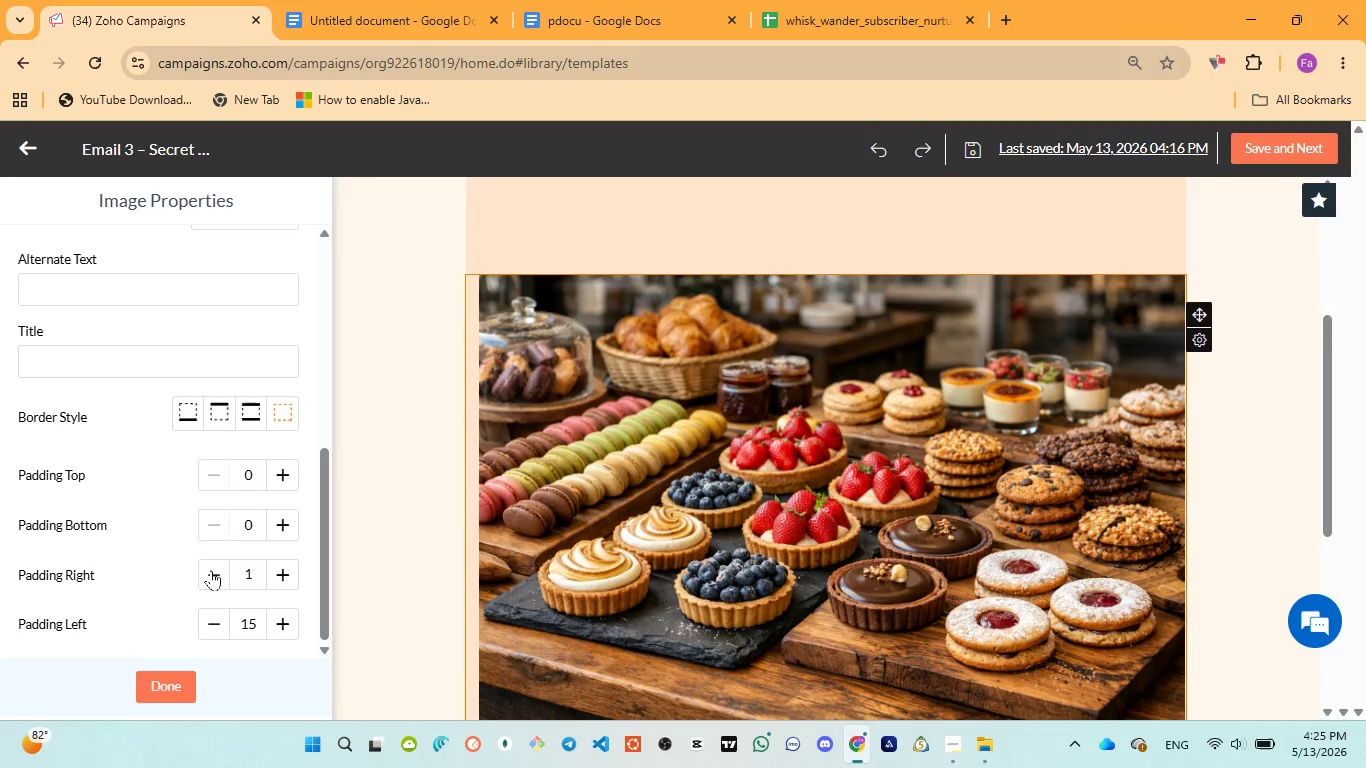 
triple_click([211, 570])
 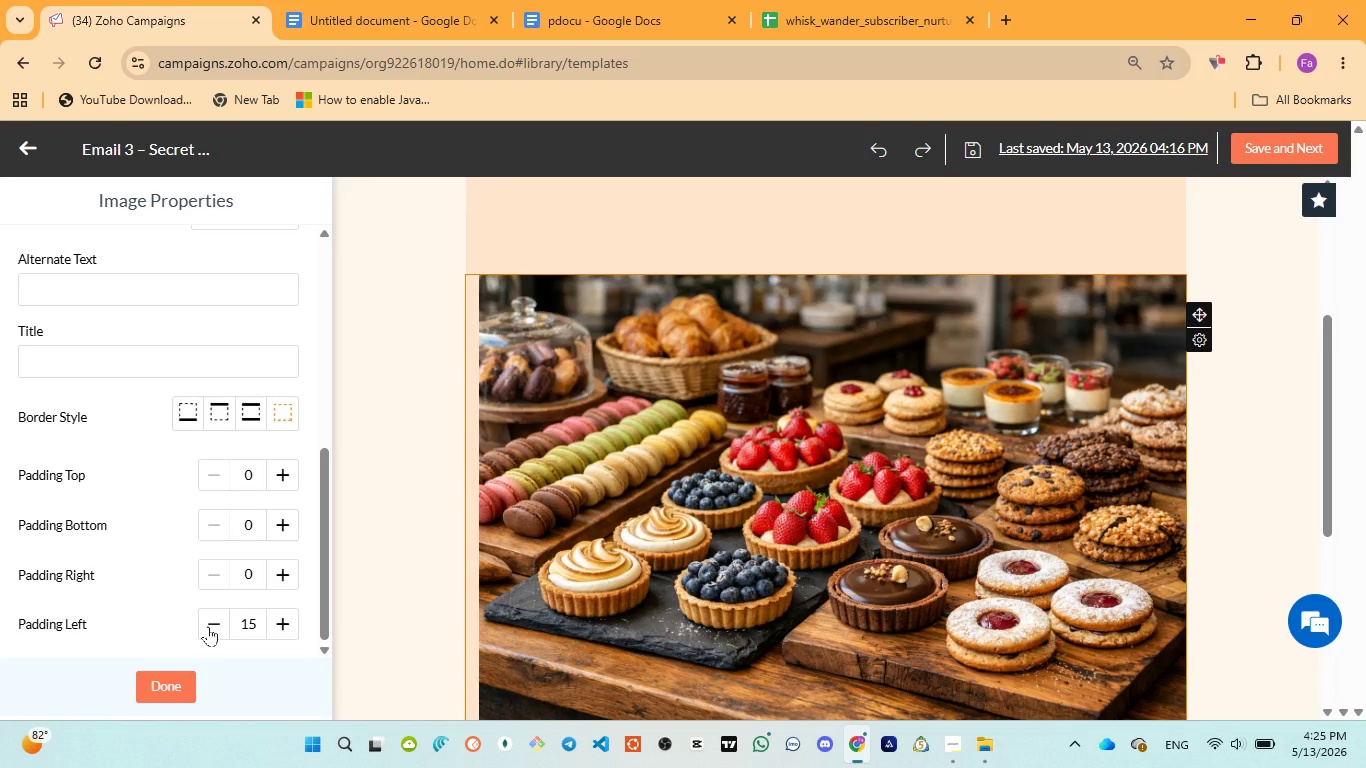 
double_click([208, 626])
 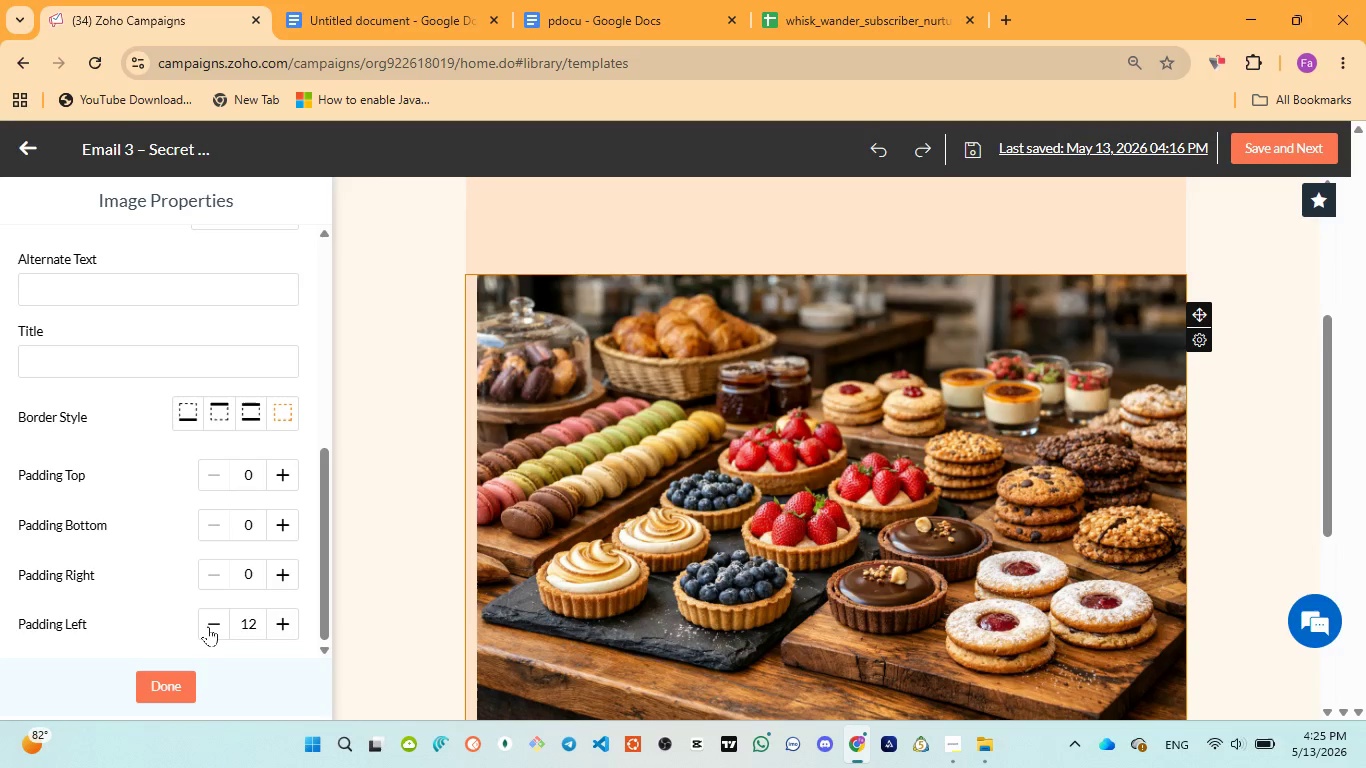 
triple_click([208, 626])
 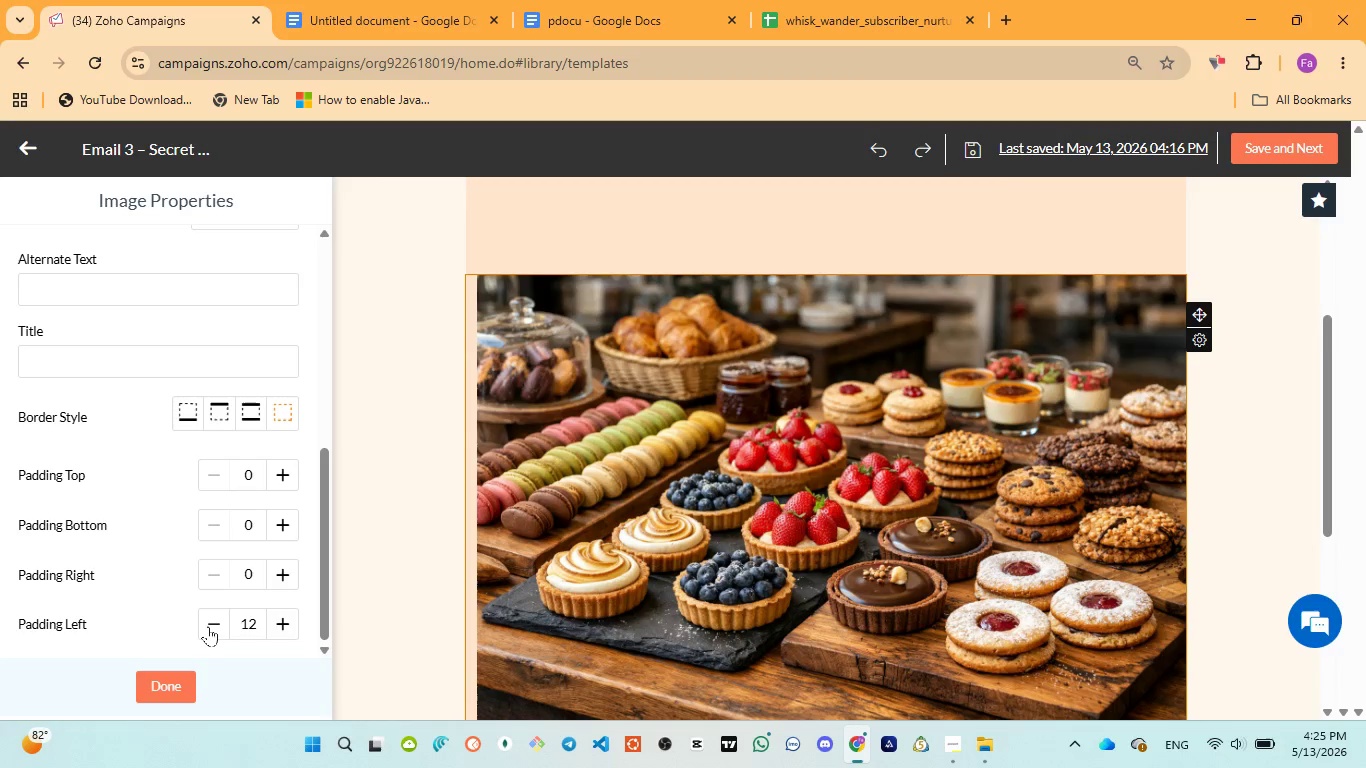 
triple_click([208, 626])
 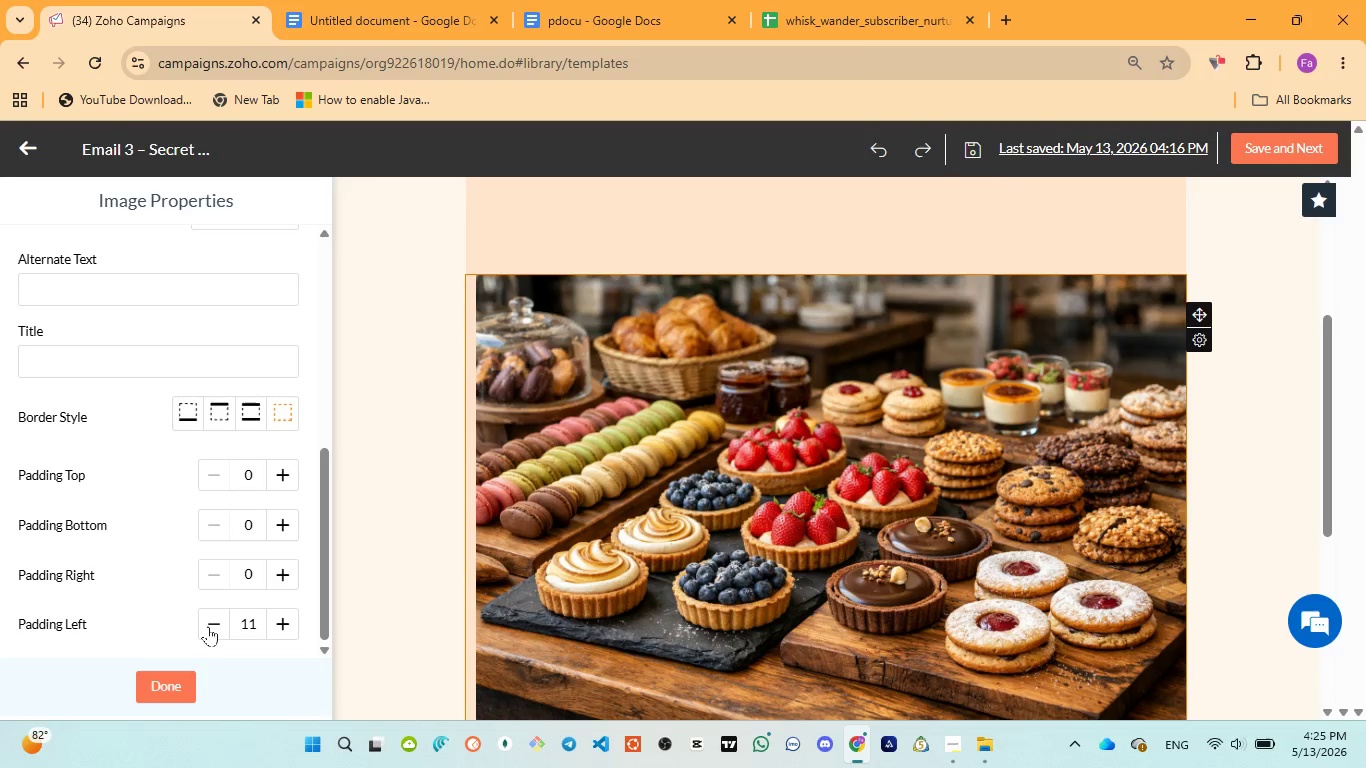 
triple_click([208, 626])
 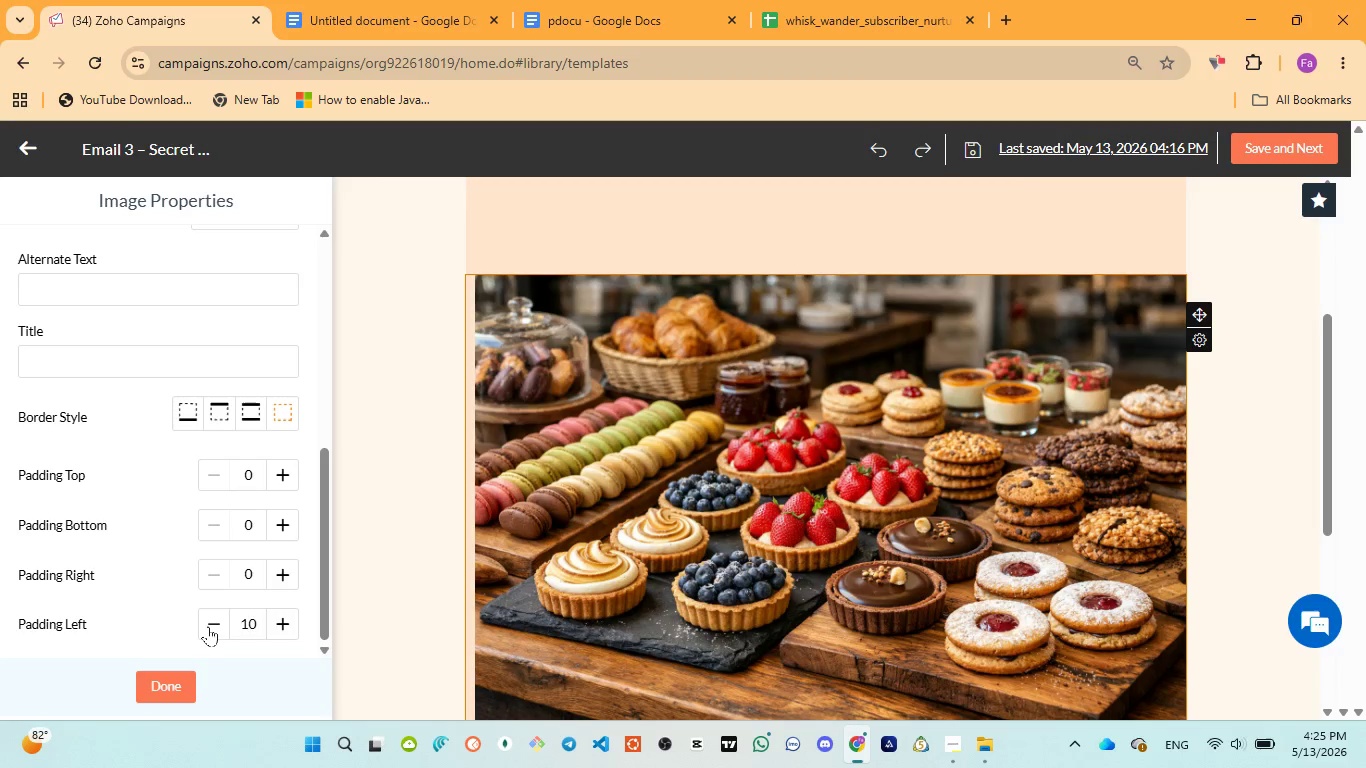 
triple_click([208, 626])
 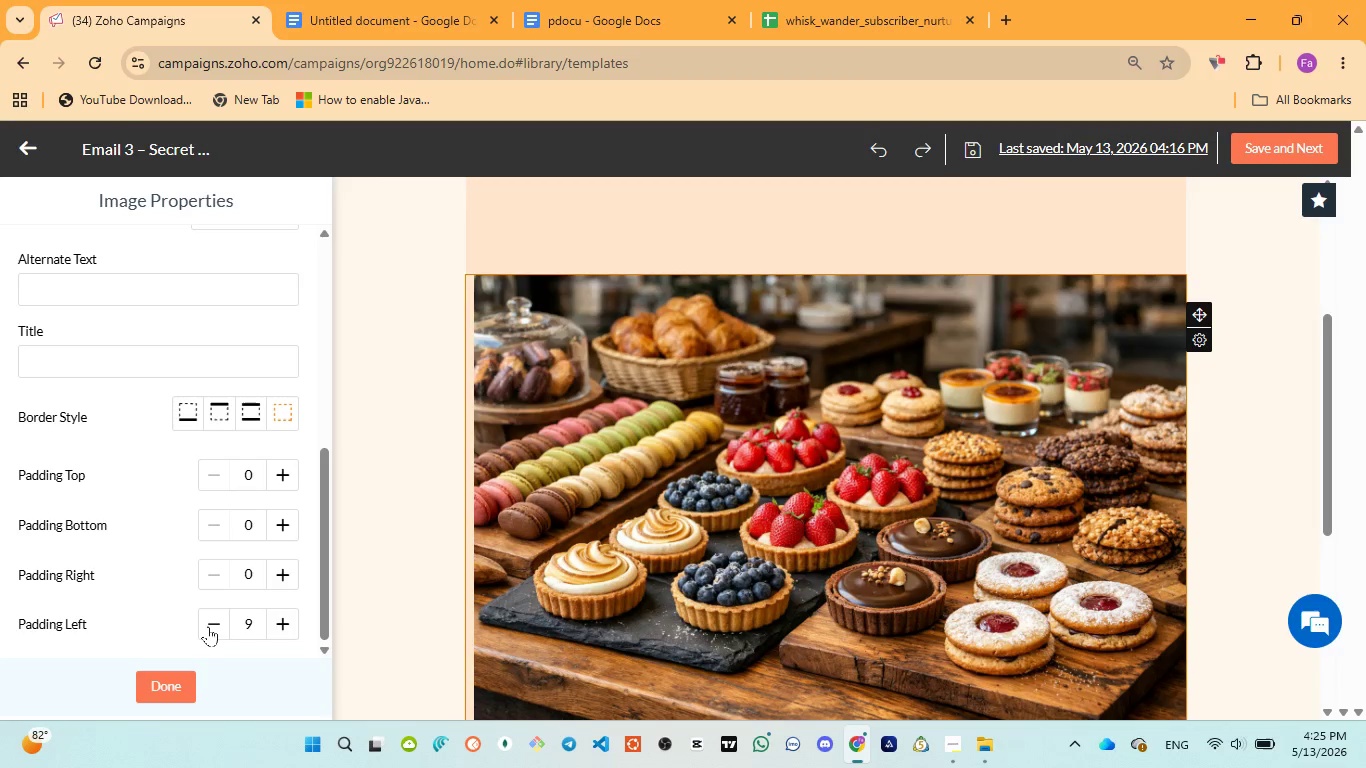 
triple_click([208, 626])
 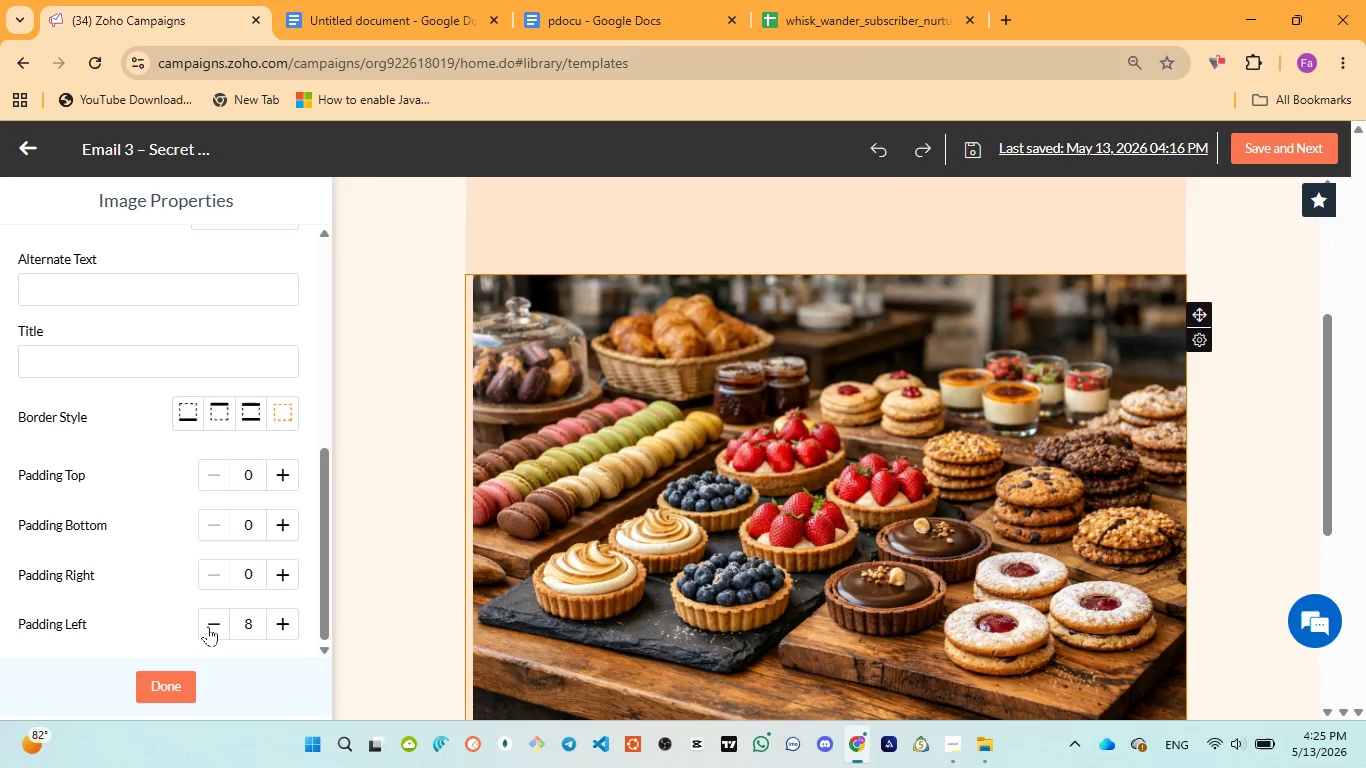 
triple_click([208, 626])
 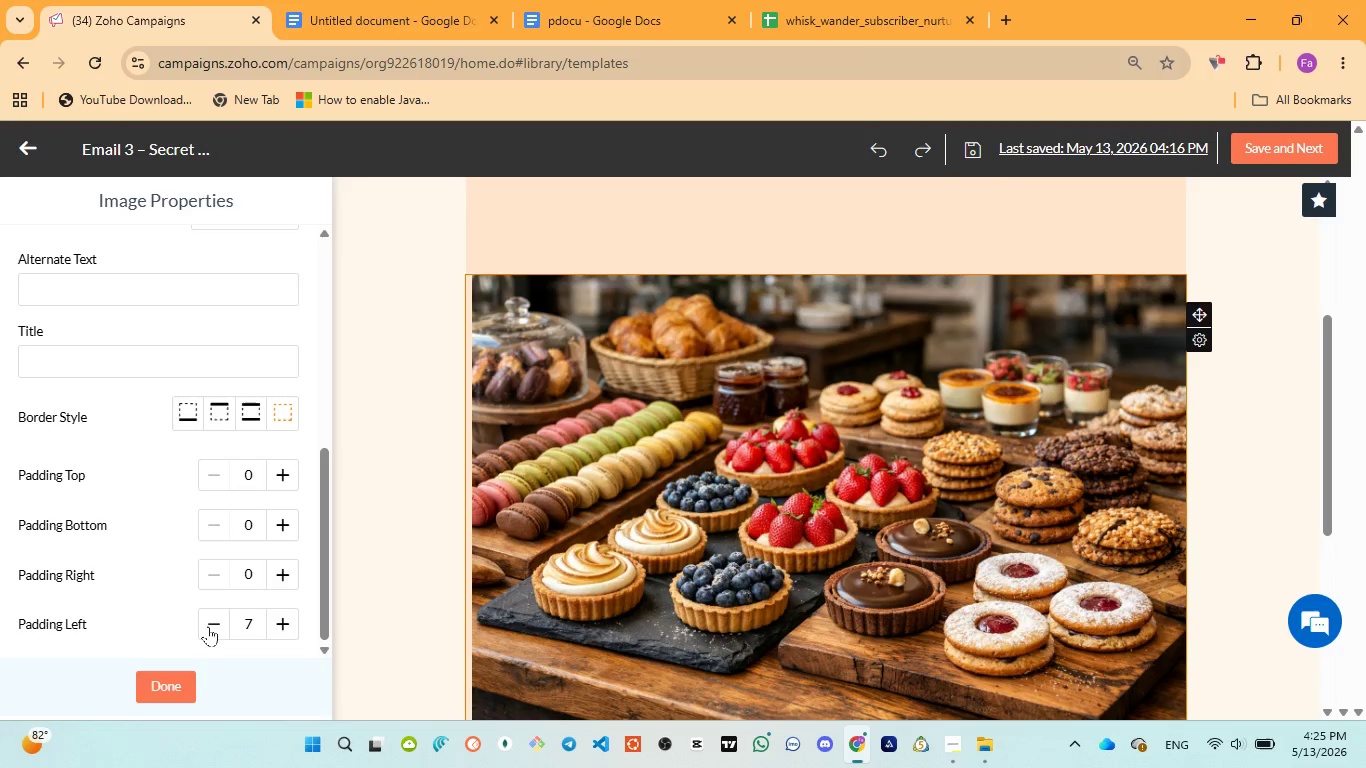 
triple_click([208, 626])
 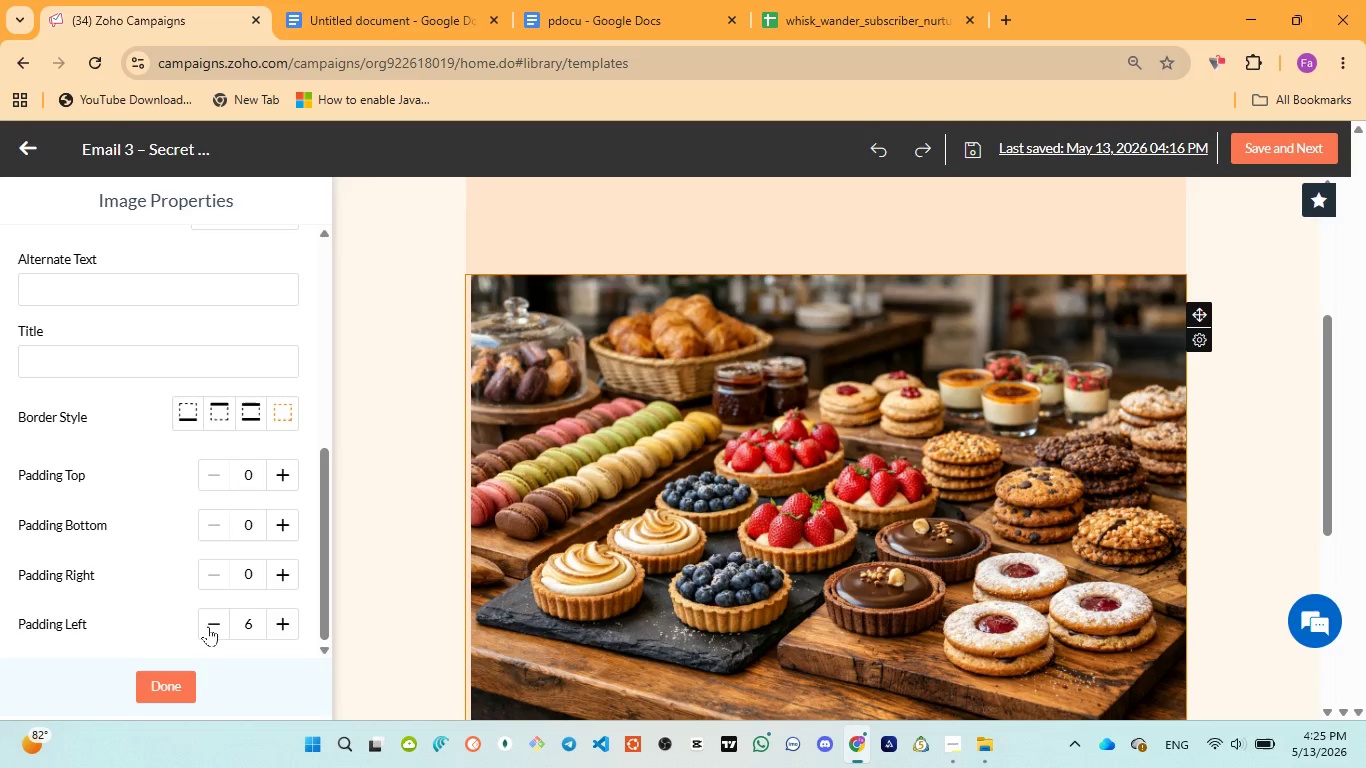 
triple_click([208, 626])
 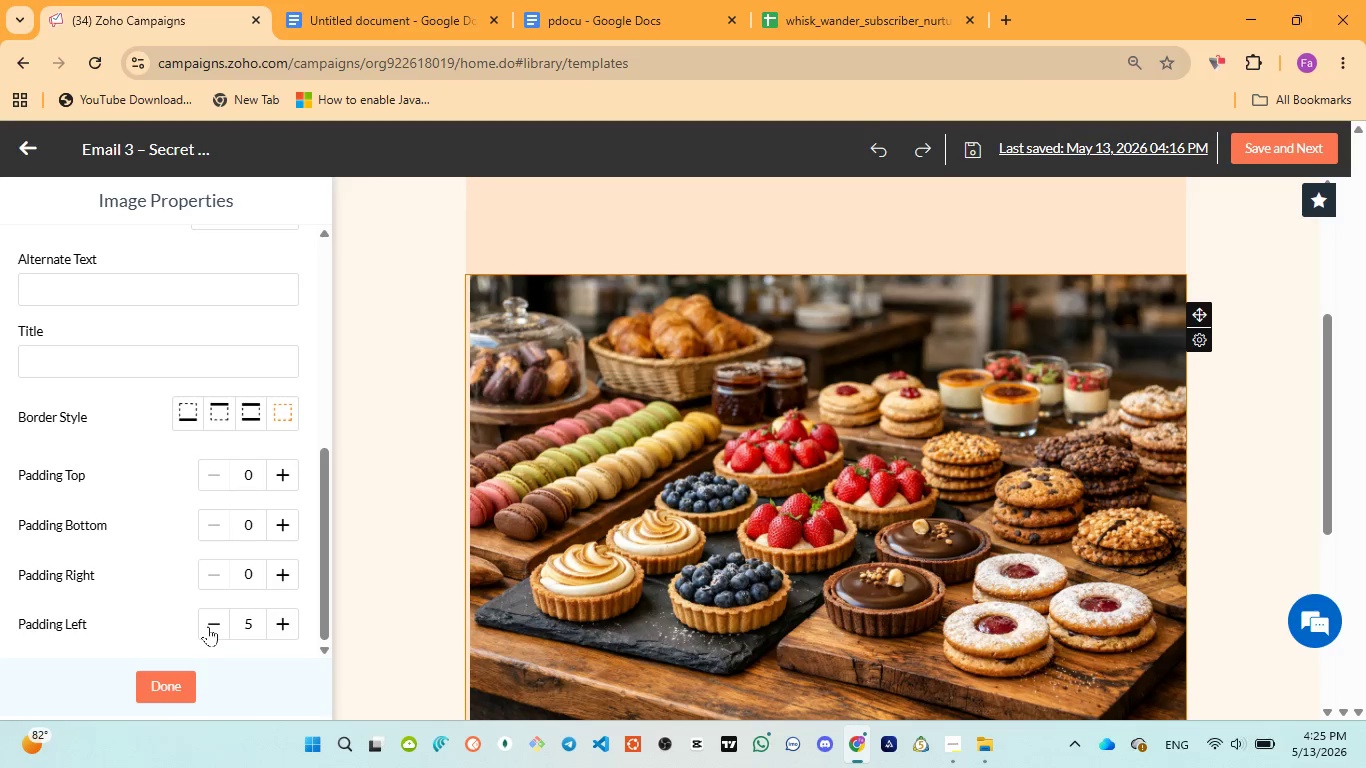 
triple_click([208, 626])
 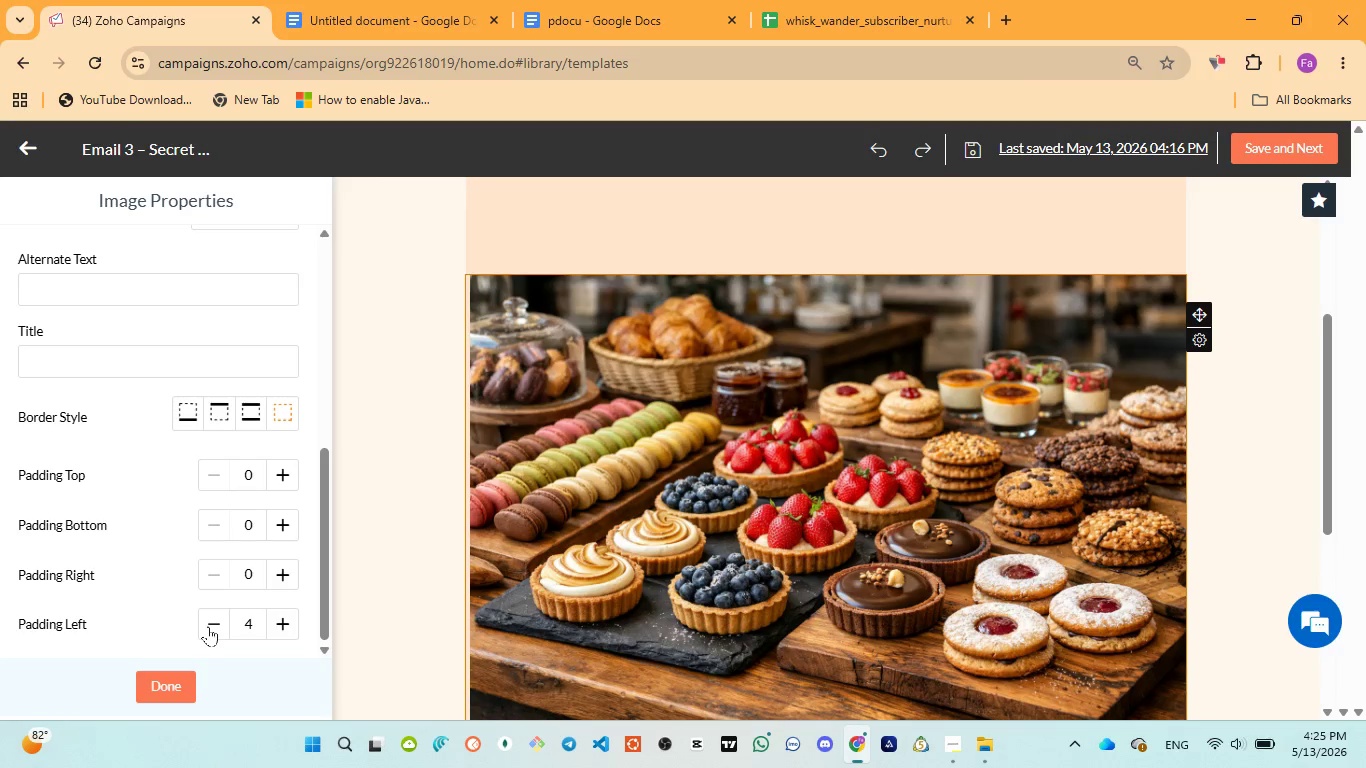 
triple_click([208, 626])
 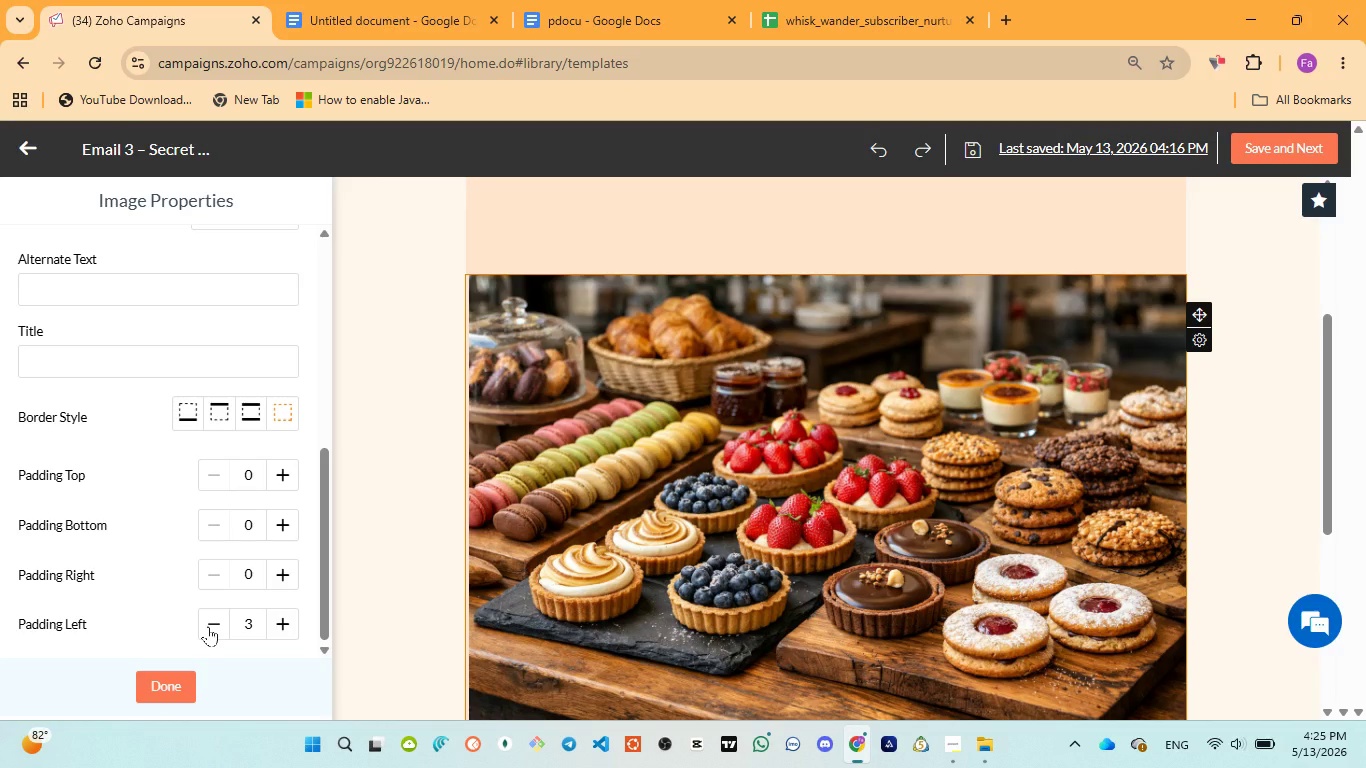 
double_click([208, 626])
 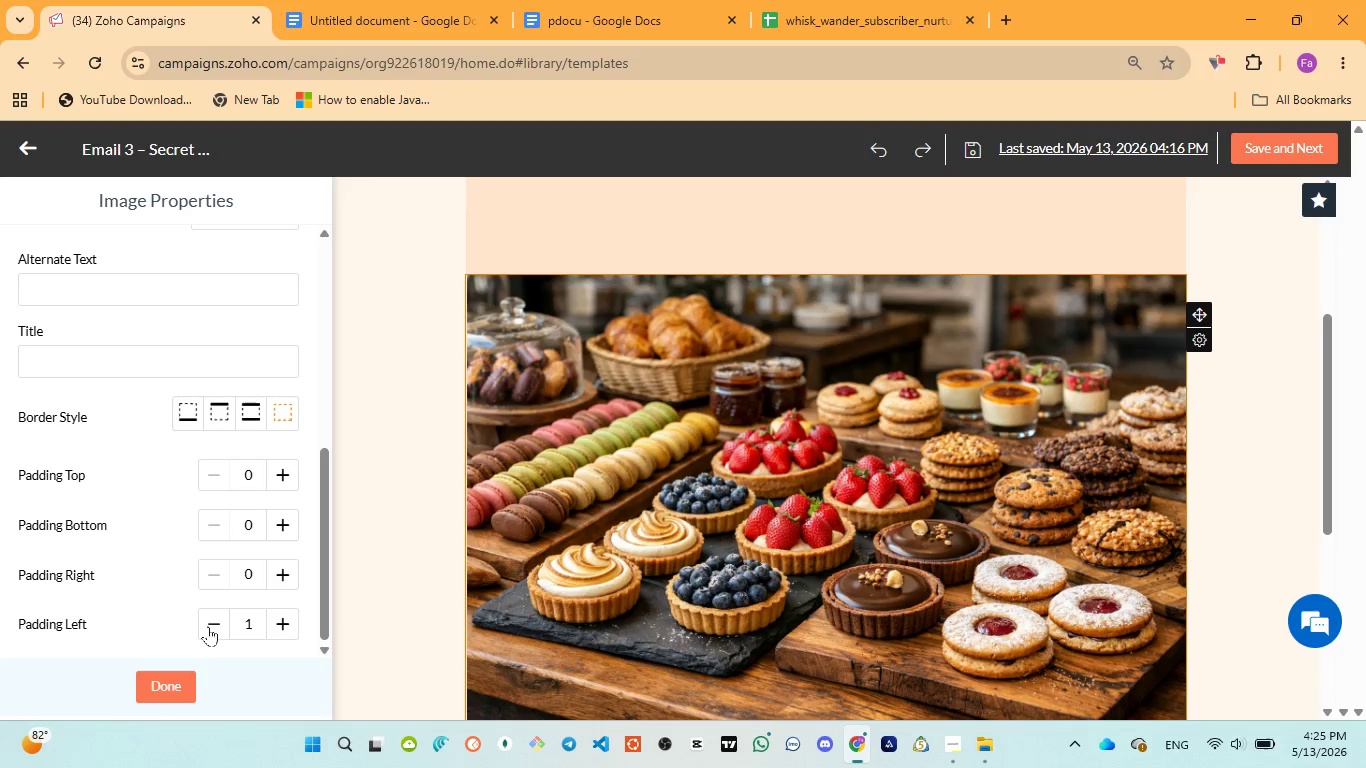 
triple_click([208, 626])
 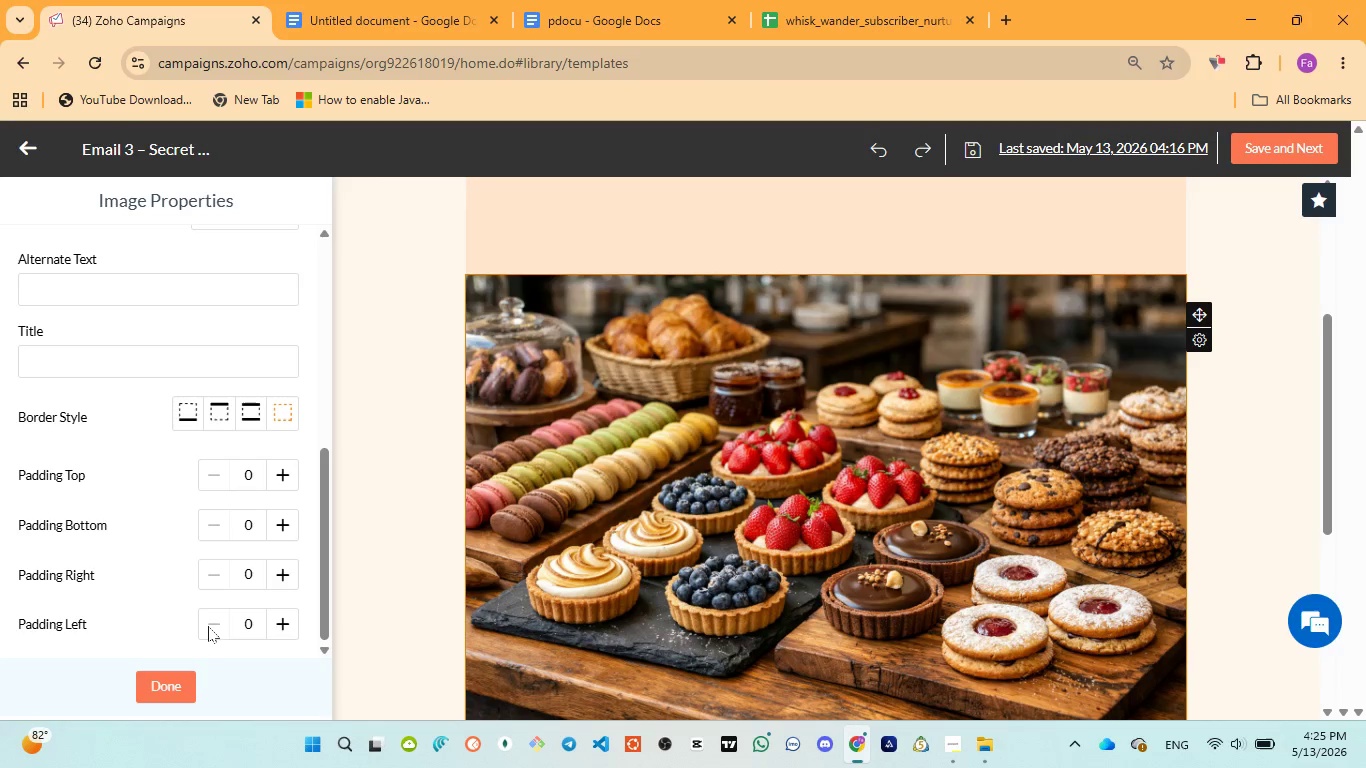 
triple_click([208, 626])
 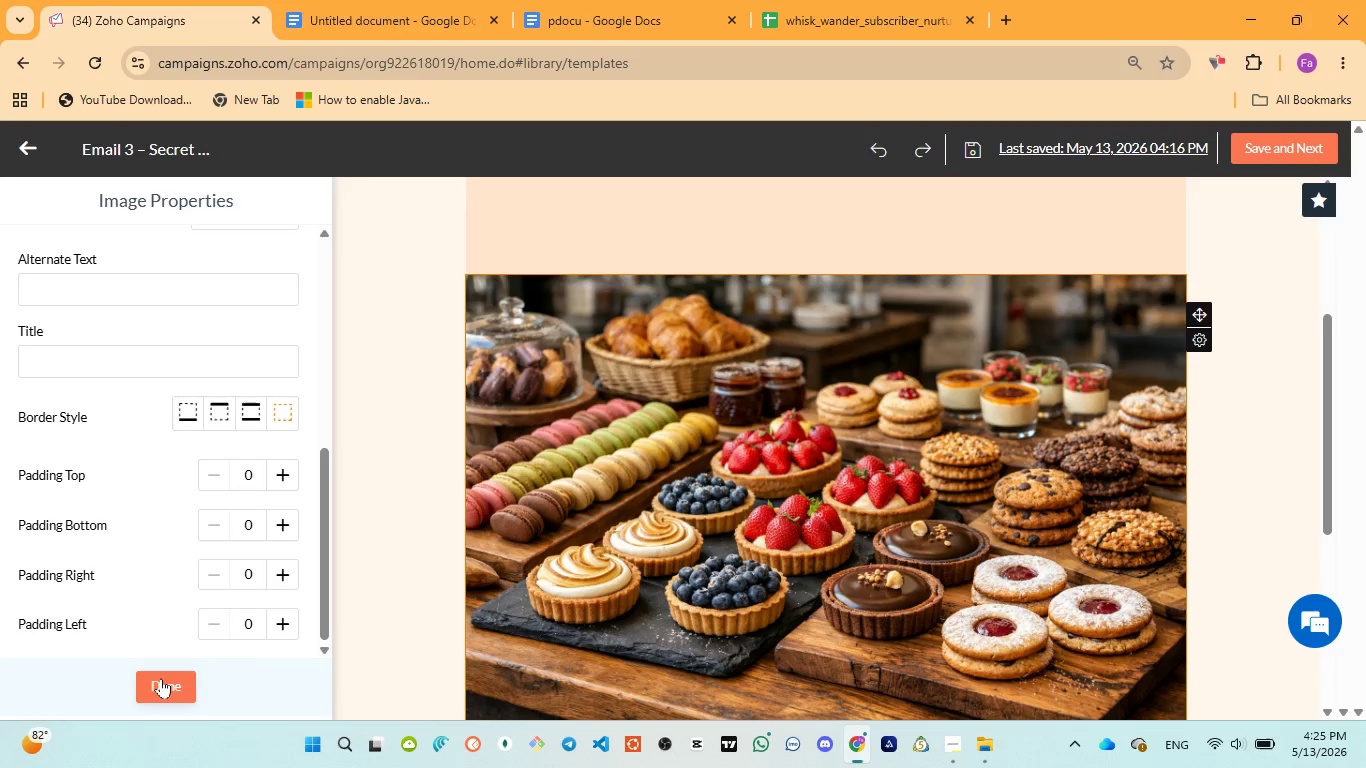 
left_click([160, 678])
 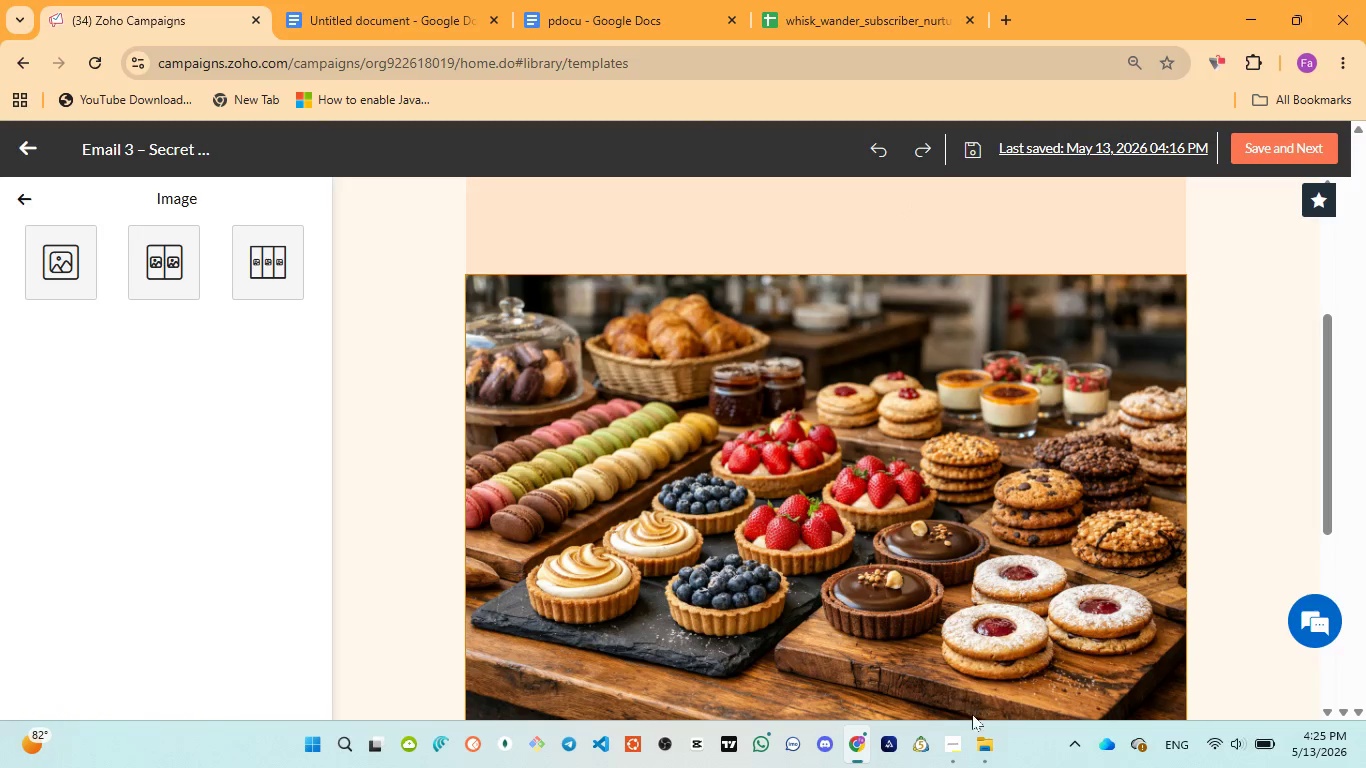 
left_click([981, 623])
 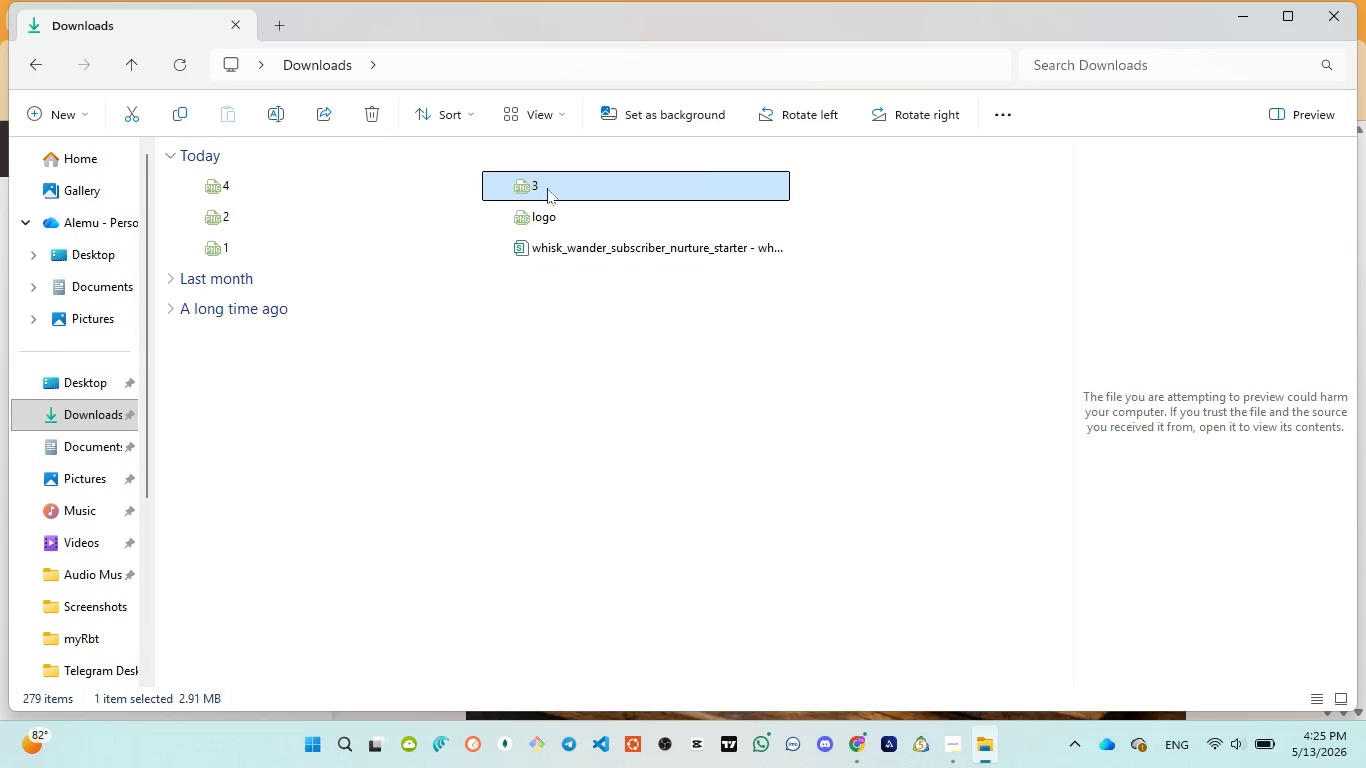 
double_click([559, 181])
 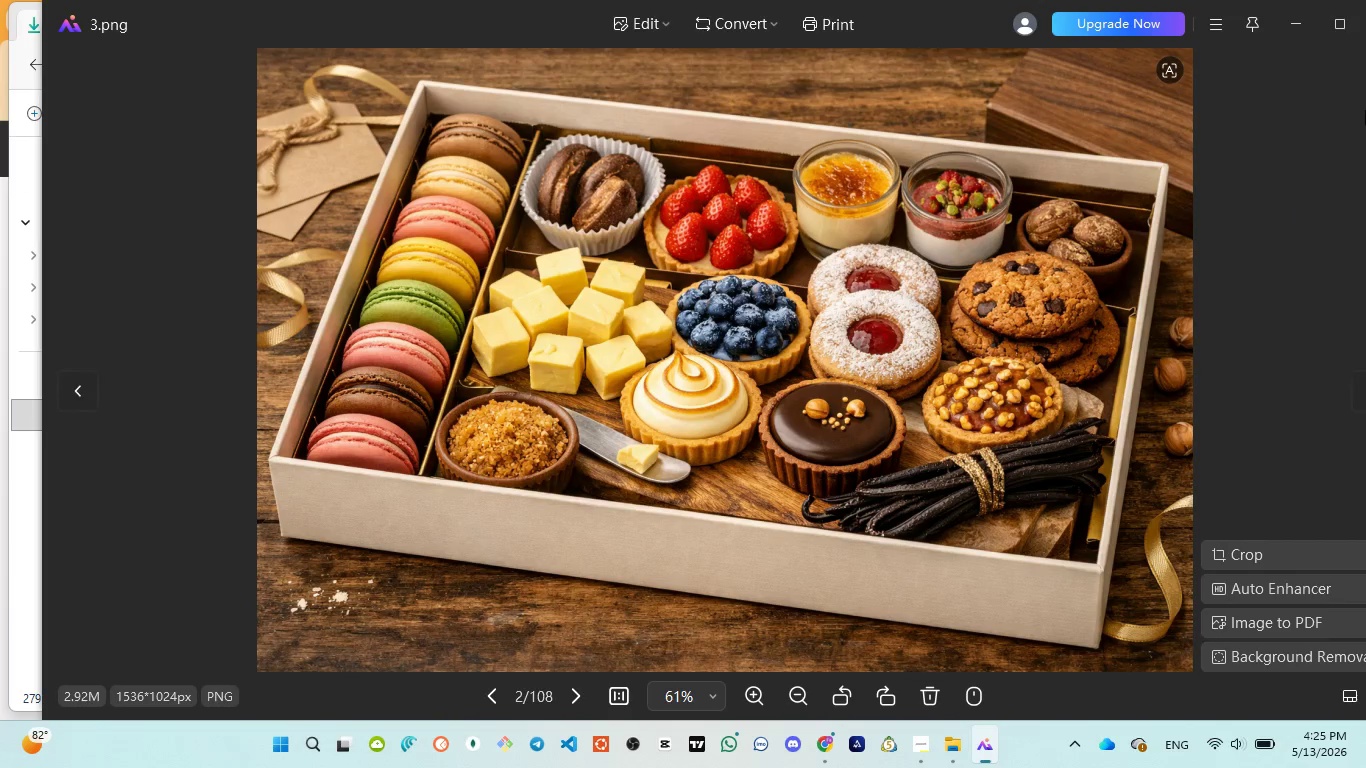 
left_click([1357, 16])
 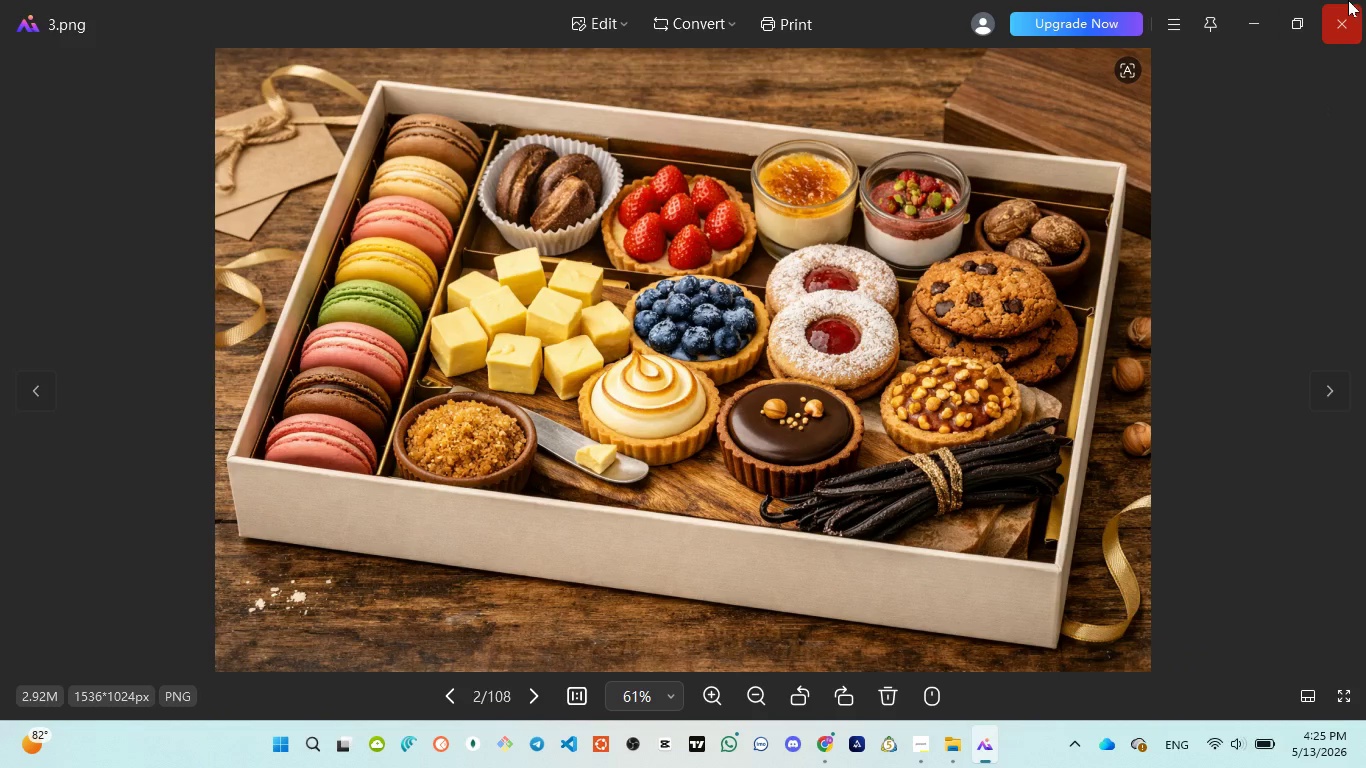 
left_click([1341, 15])
 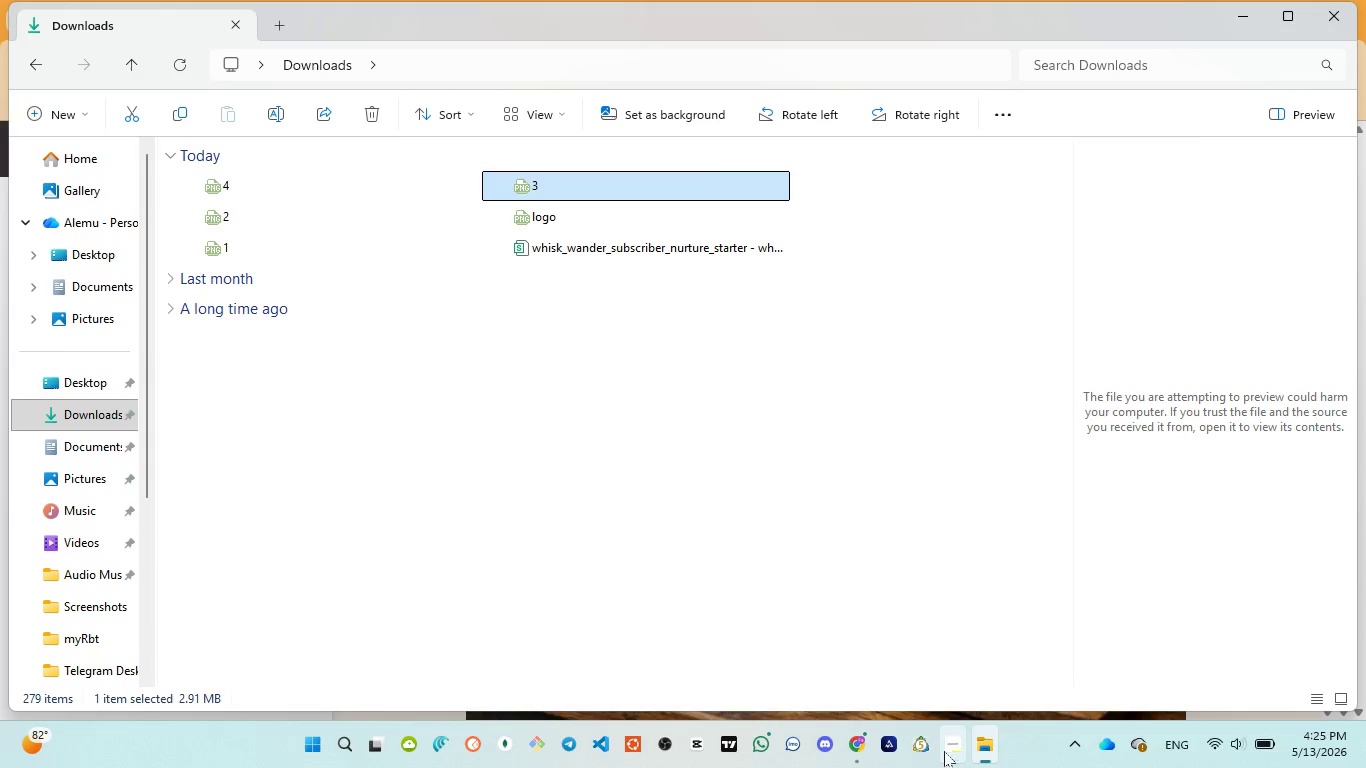 
left_click([939, 660])